 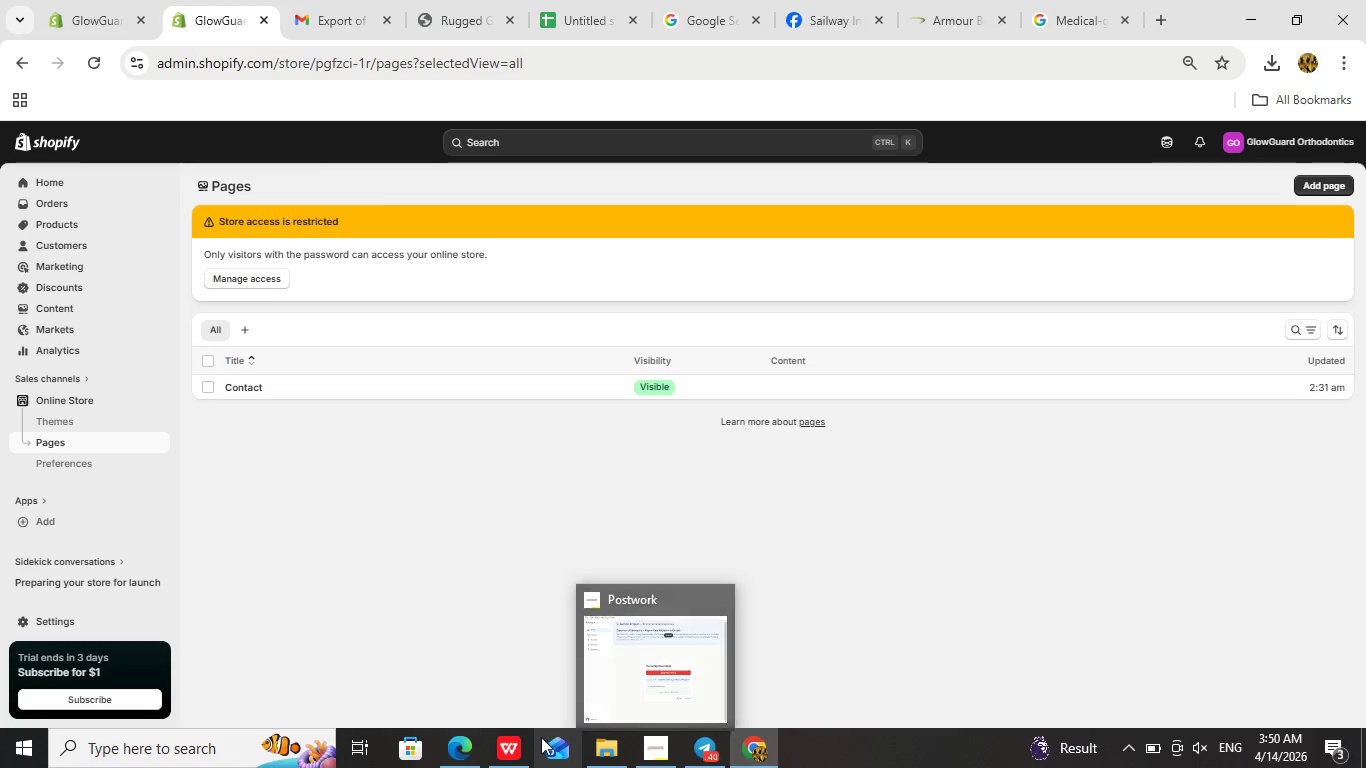 
left_click([596, 743])
 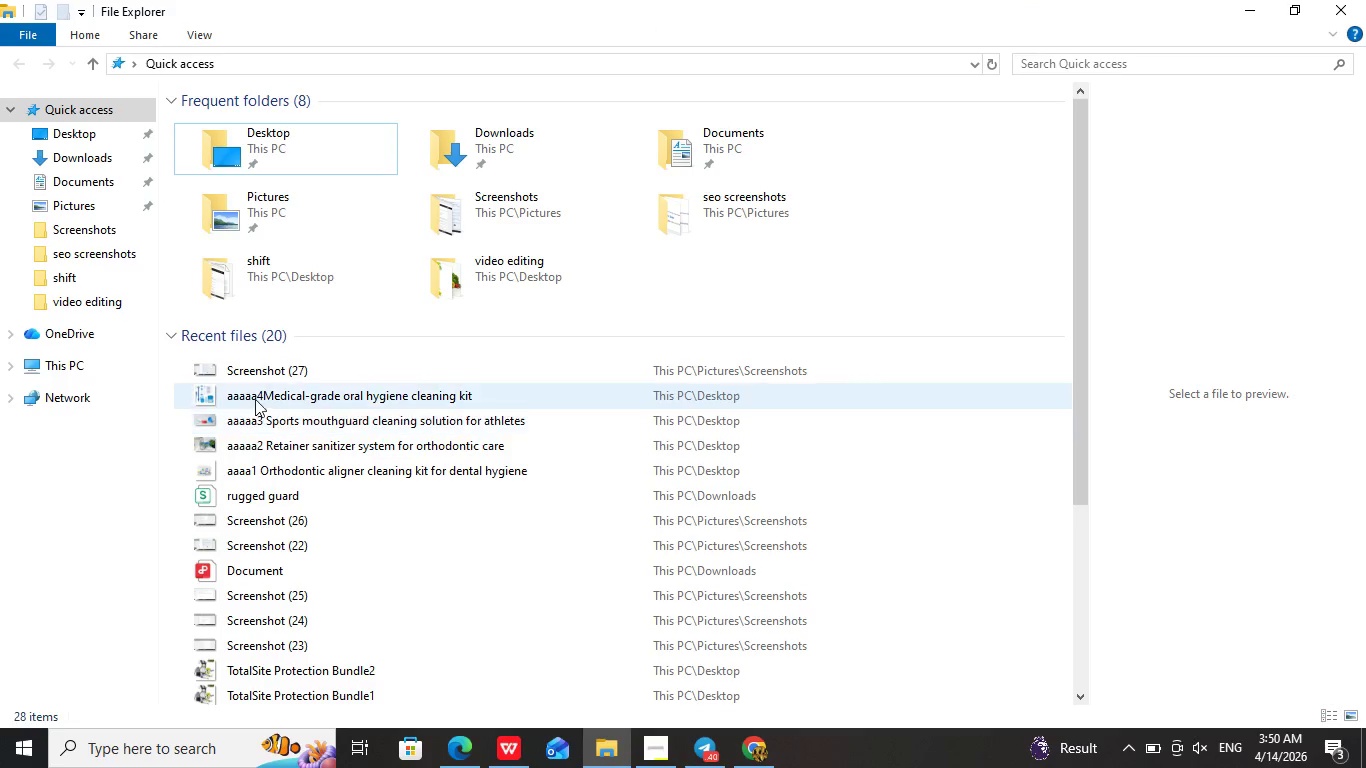 
double_click([279, 370])
 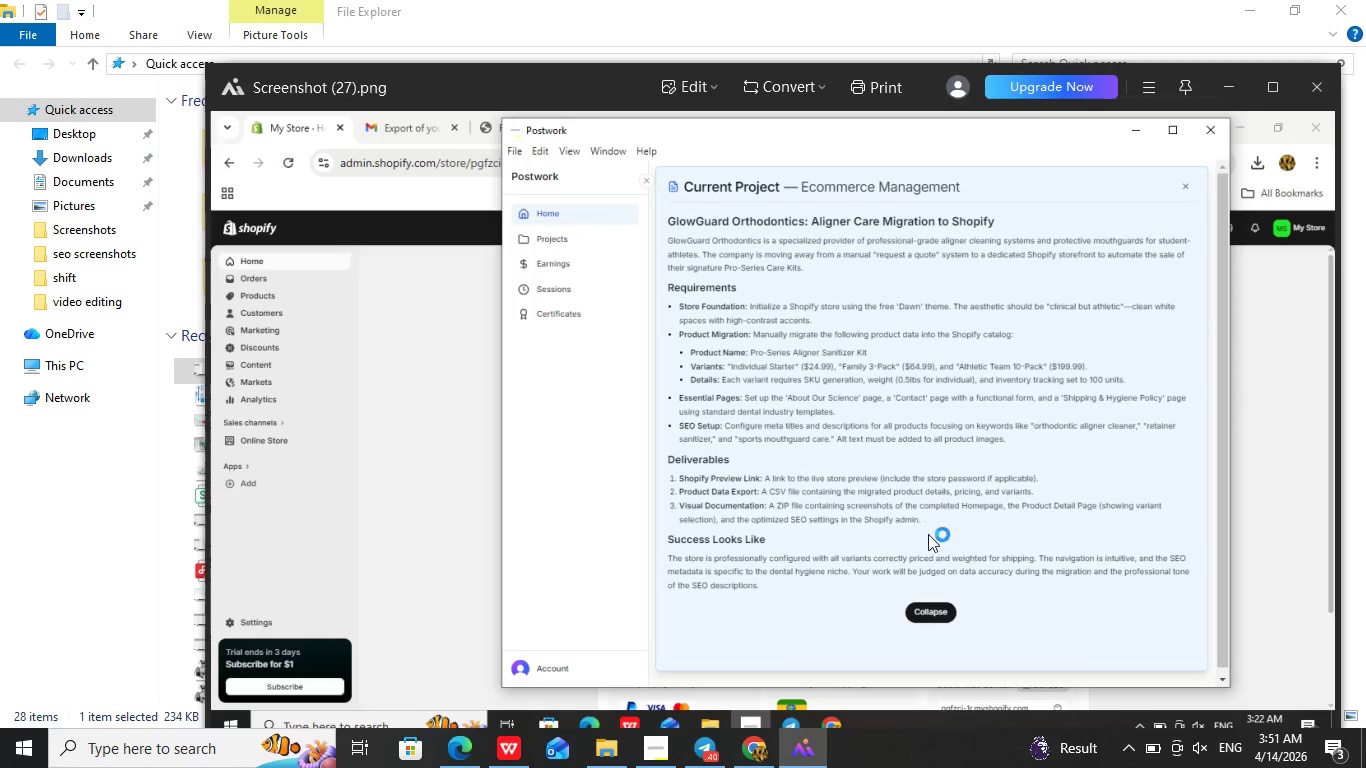 
wait(5.31)
 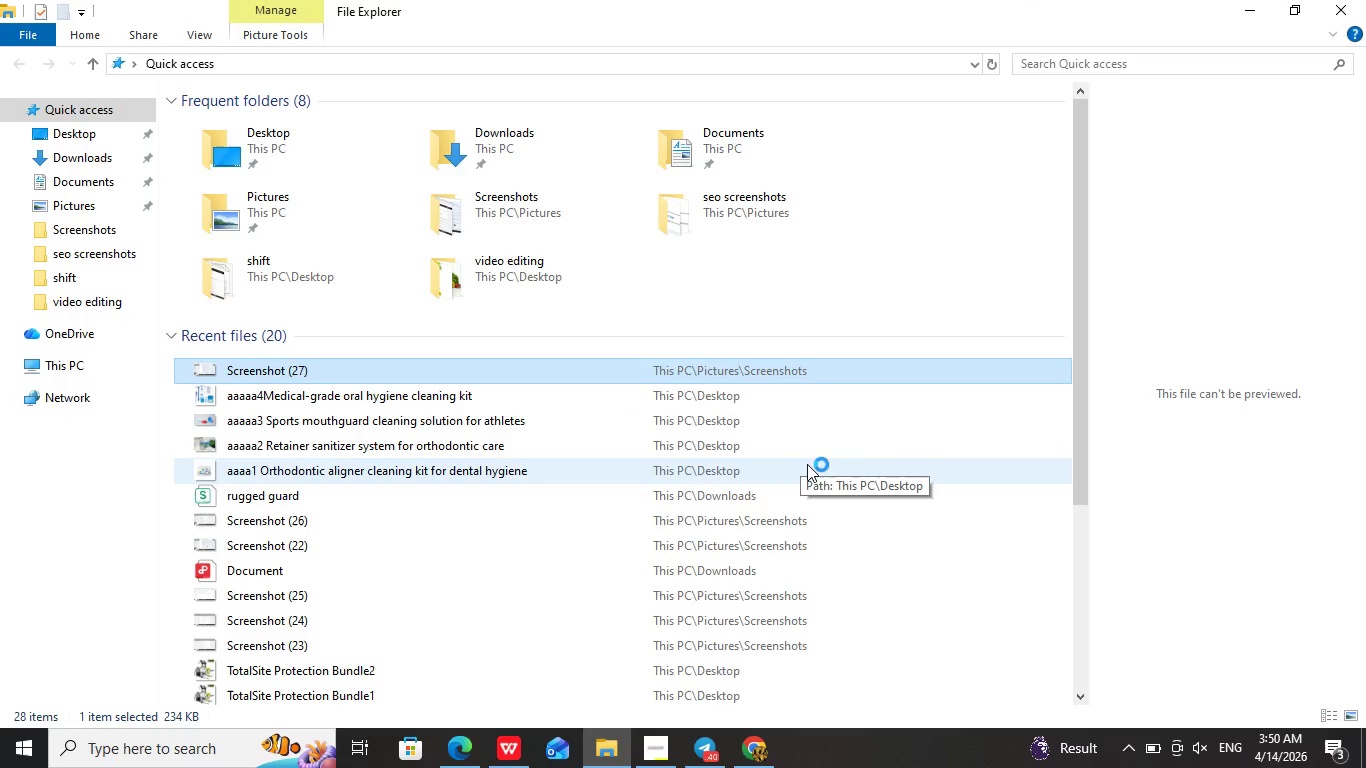 
scroll: coordinate [852, 556], scroll_direction: up, amount: 1.0
 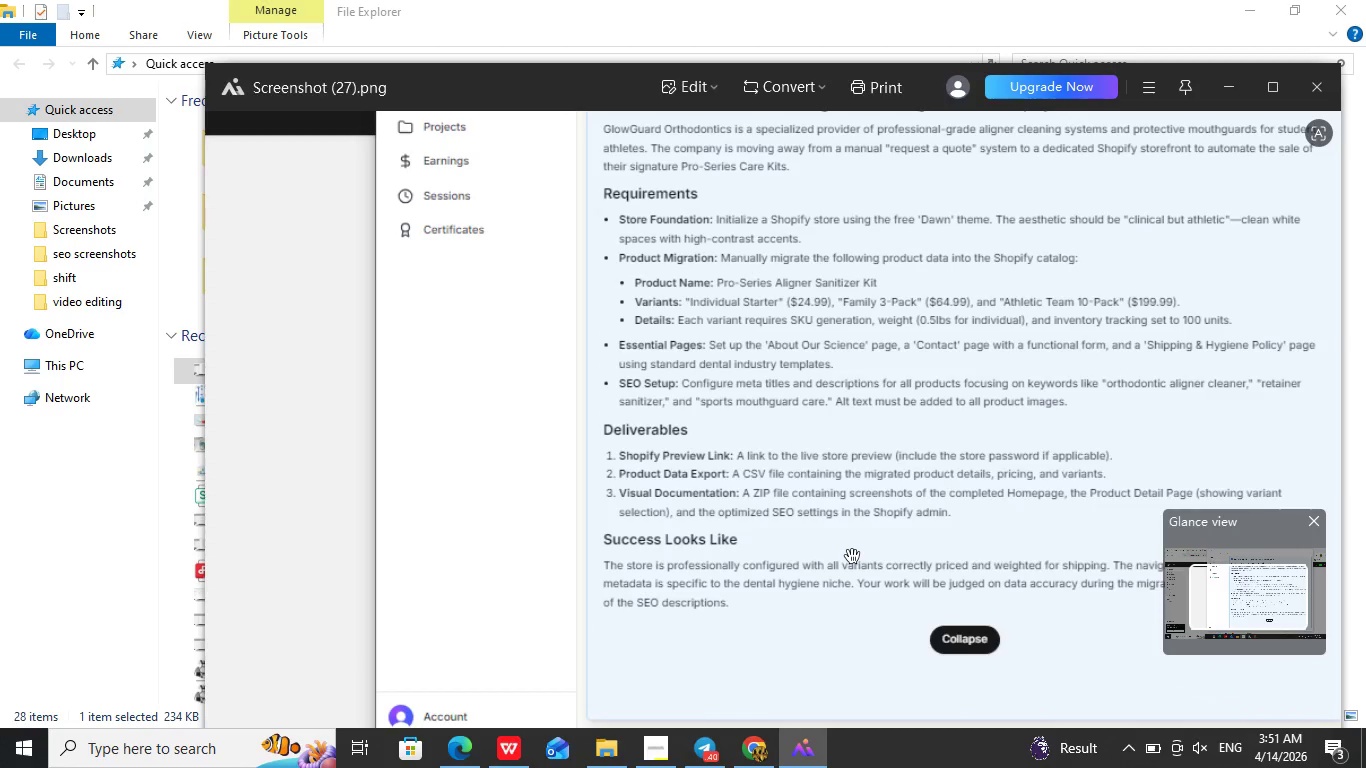 
left_click_drag(start_coordinate=[837, 506], to_coordinate=[826, 562])
 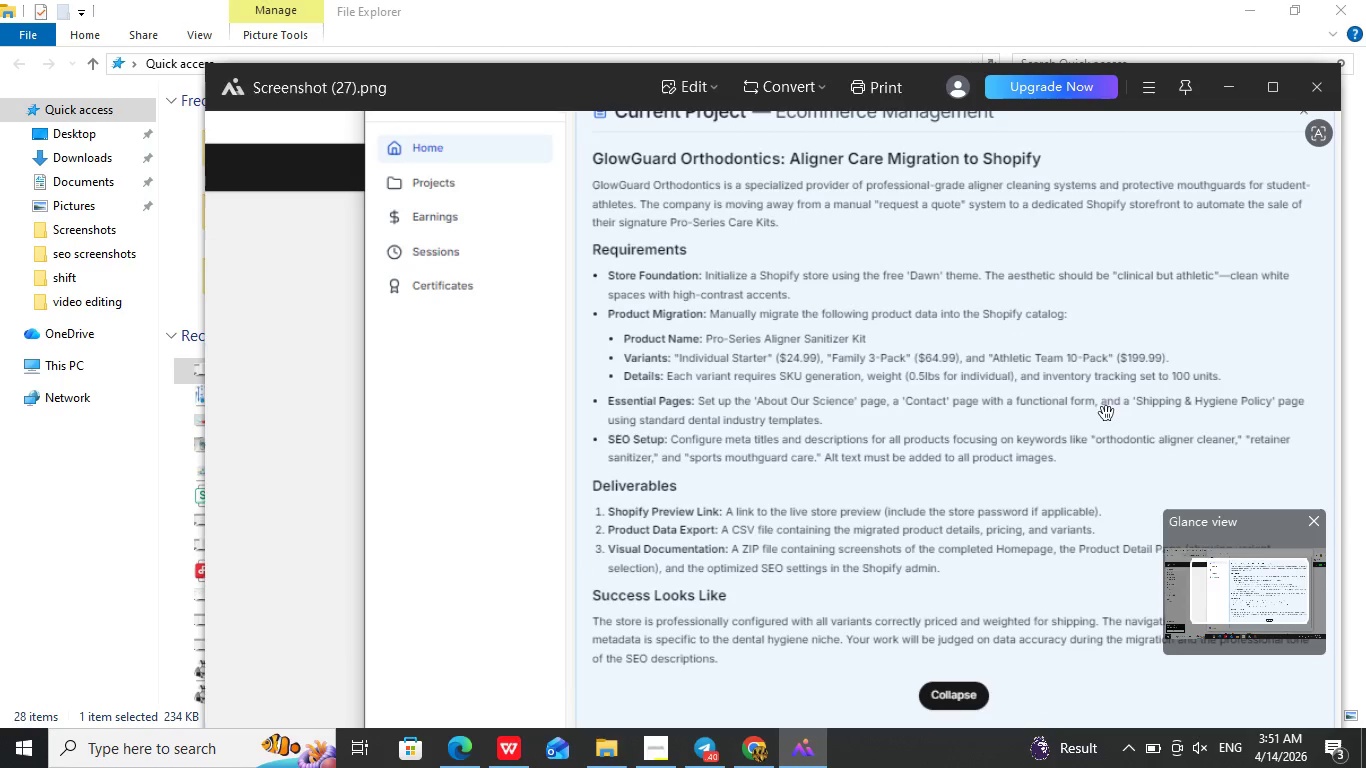 
wait(9.47)
 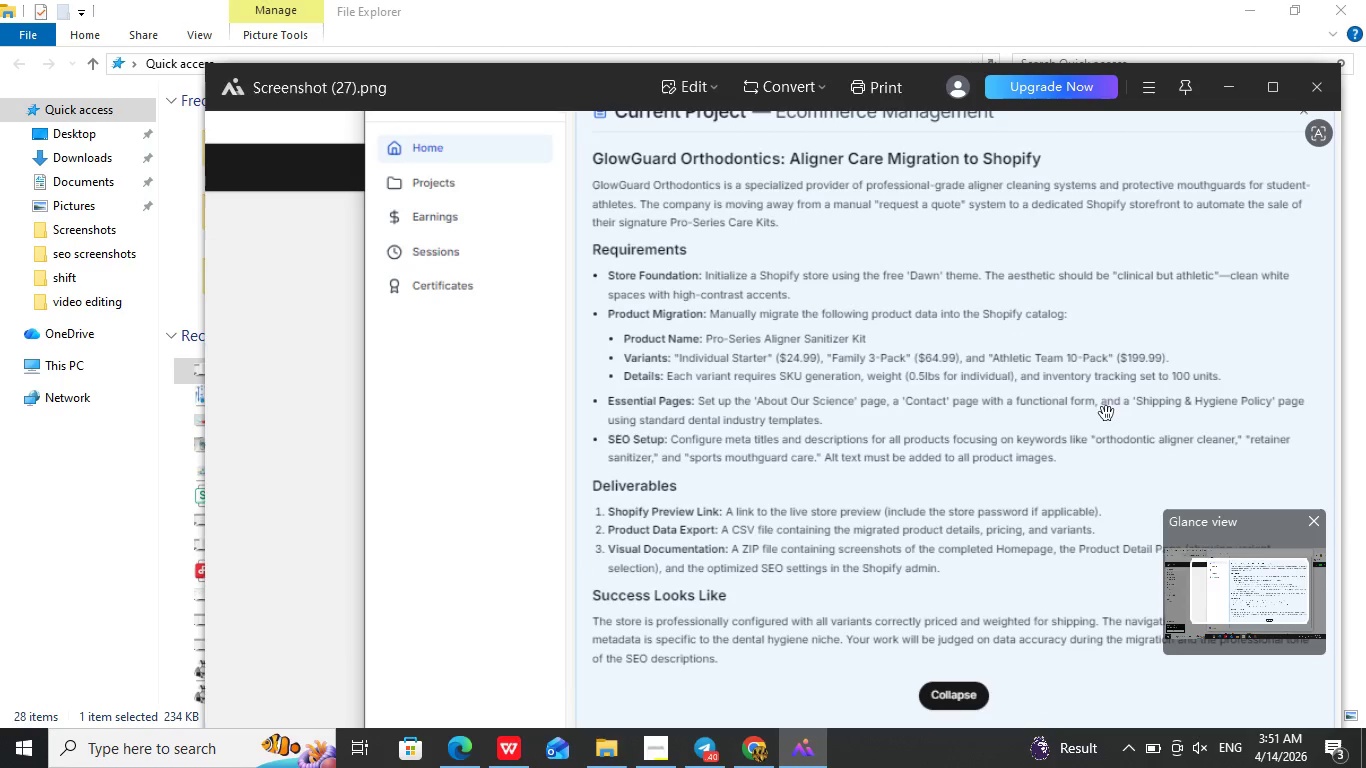 
left_click([1233, 95])
 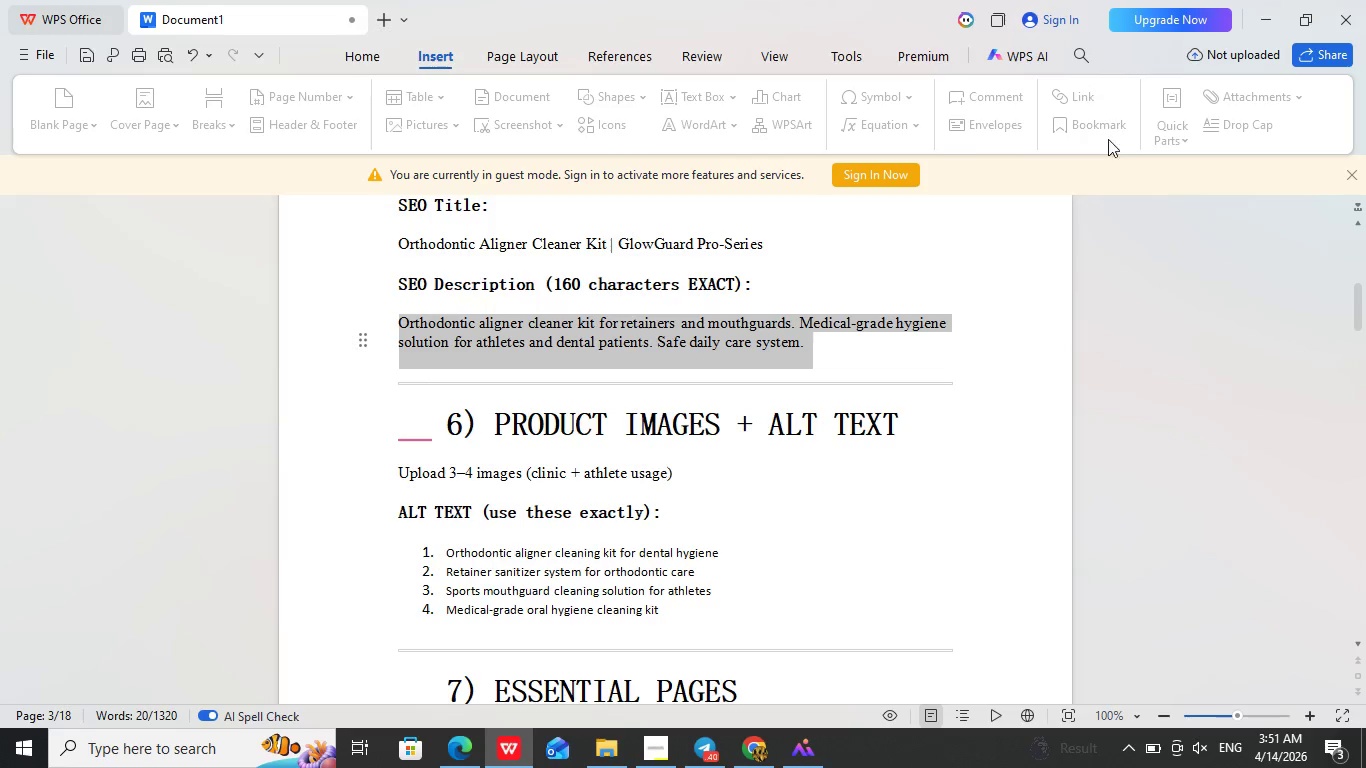 
left_click([1274, 2])
 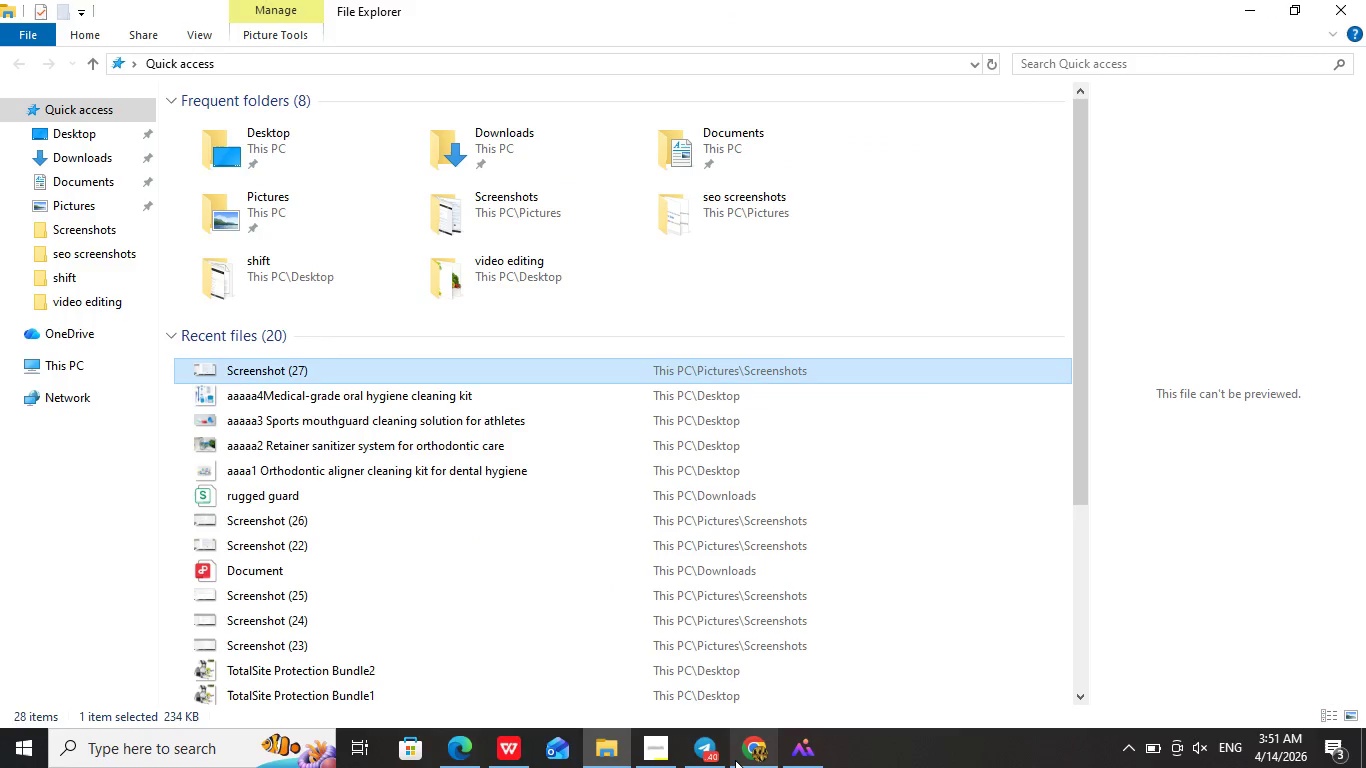 
left_click([735, 762])
 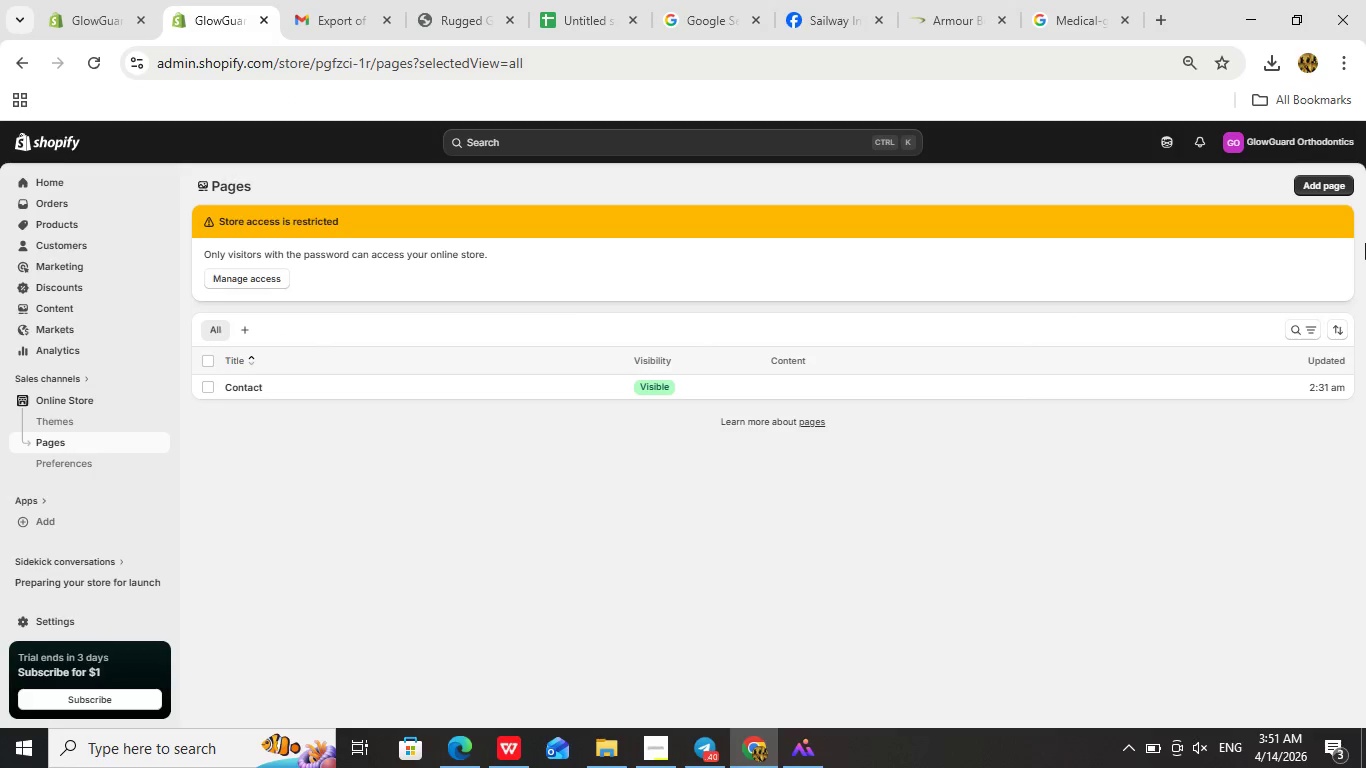 
left_click([1333, 189])
 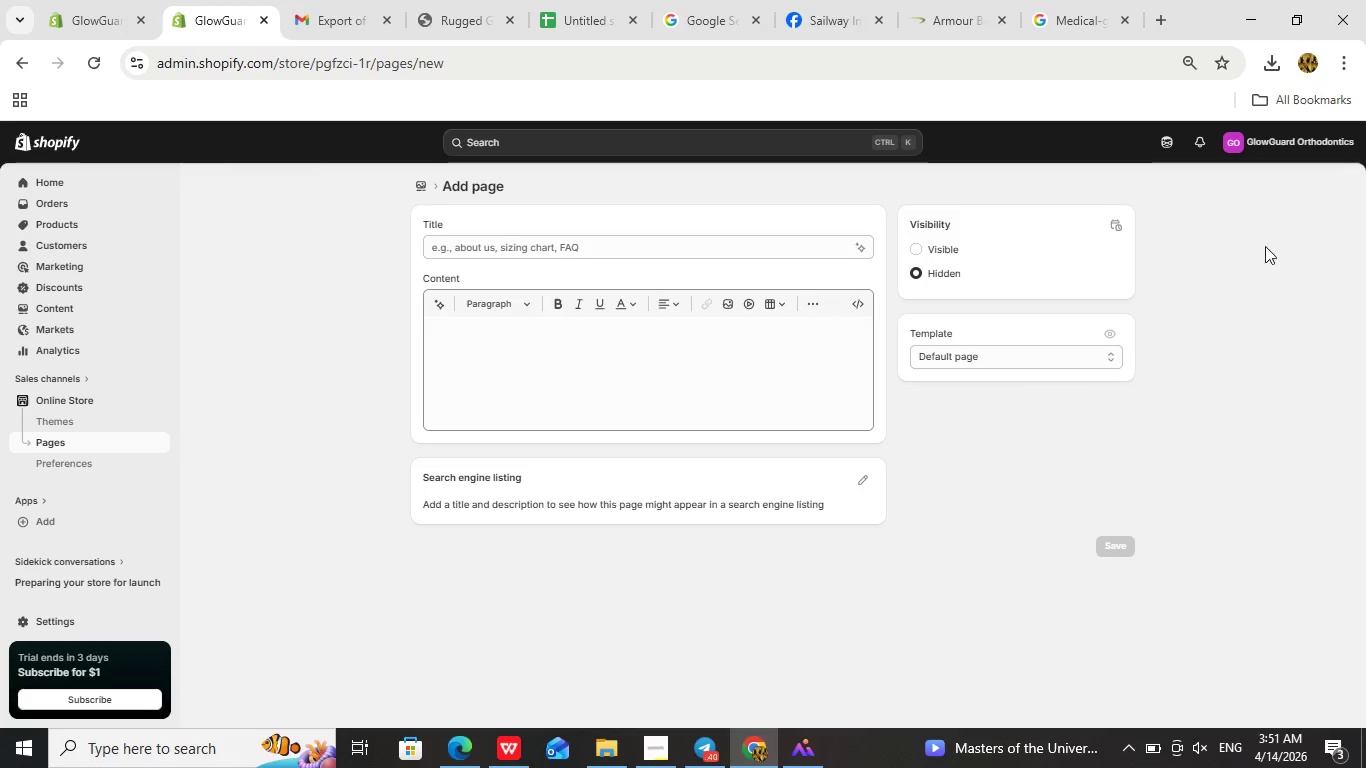 
left_click([613, 246])
 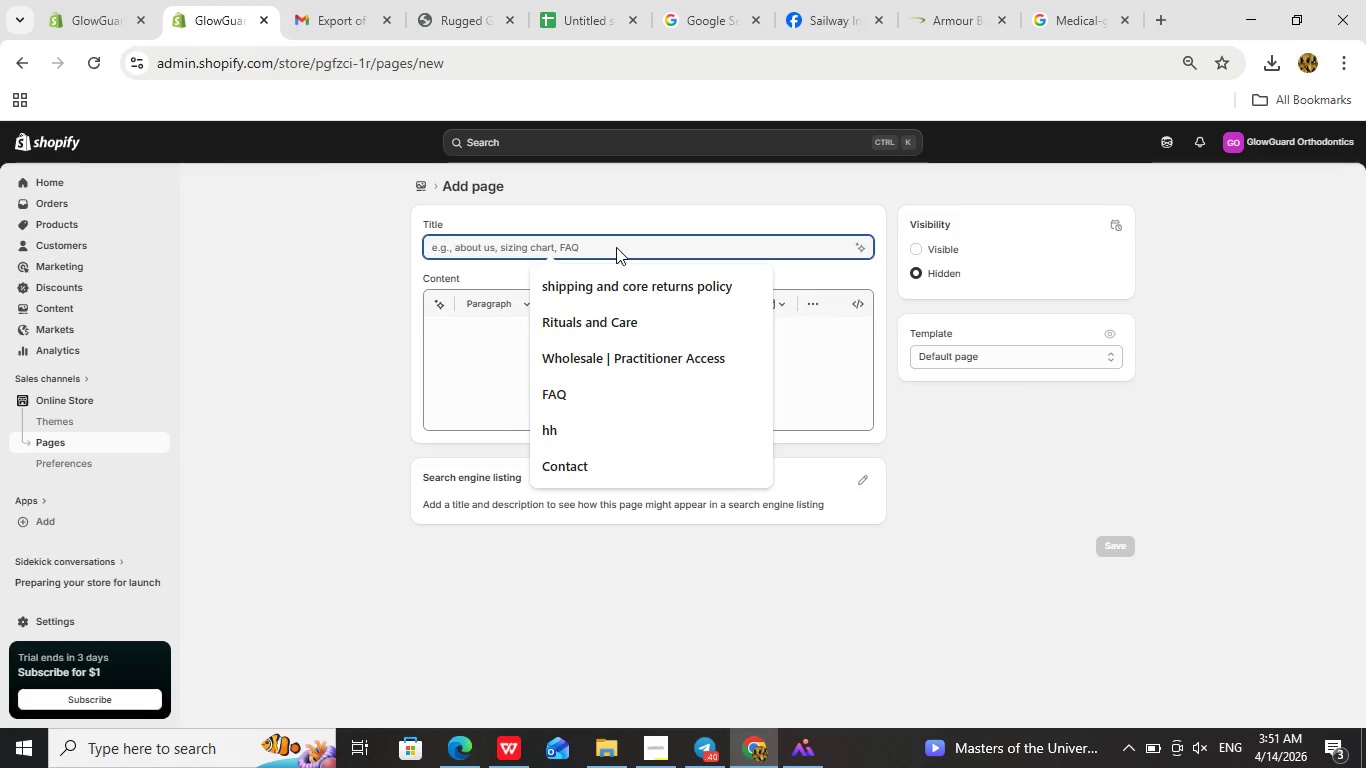 
type(About Our science)
 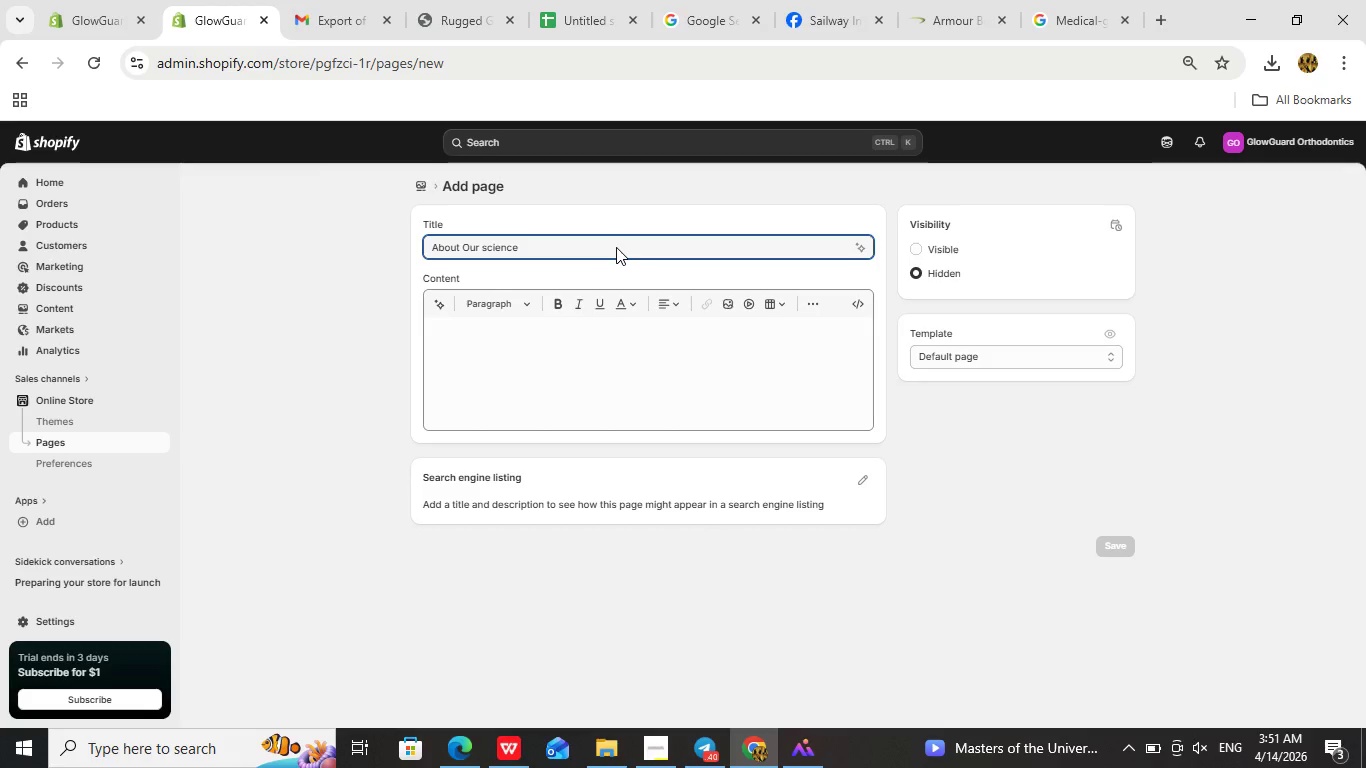 
key(ArrowLeft)
 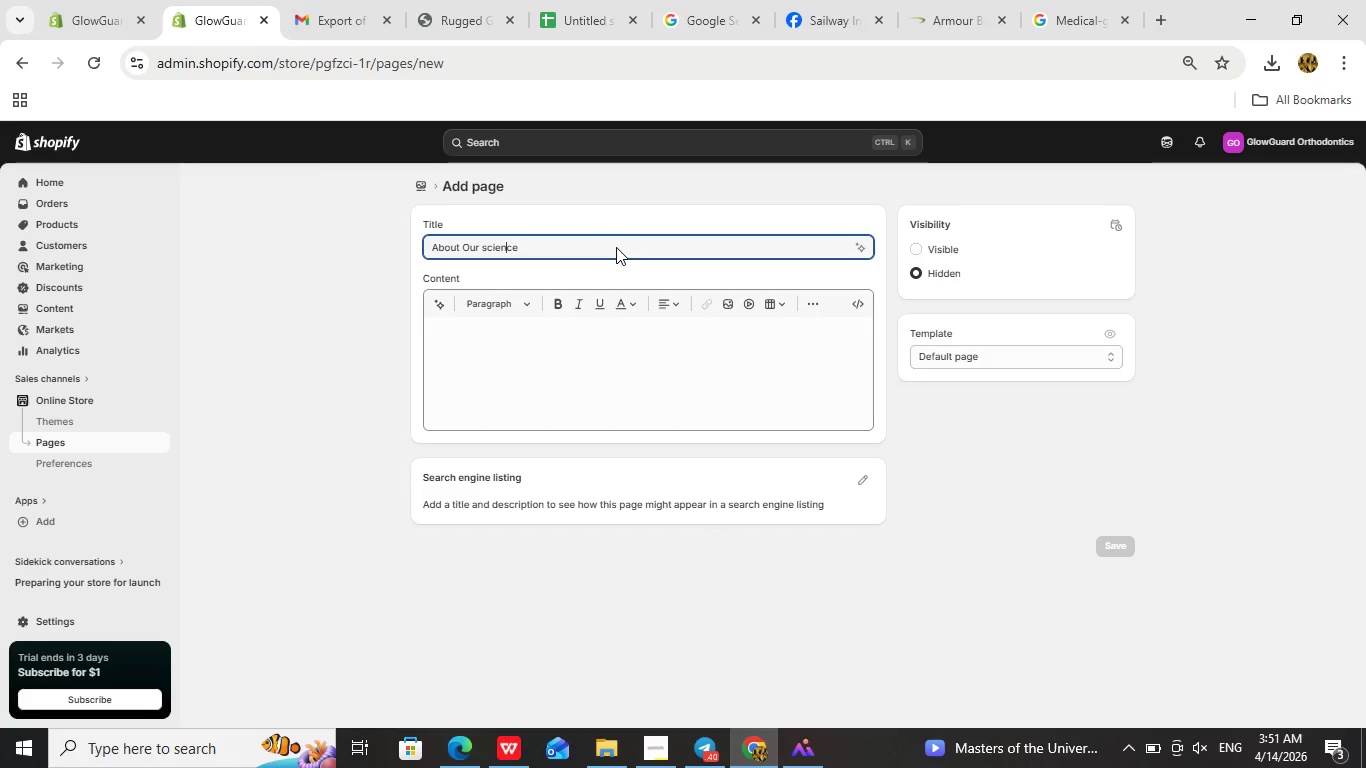 
key(ArrowLeft)
 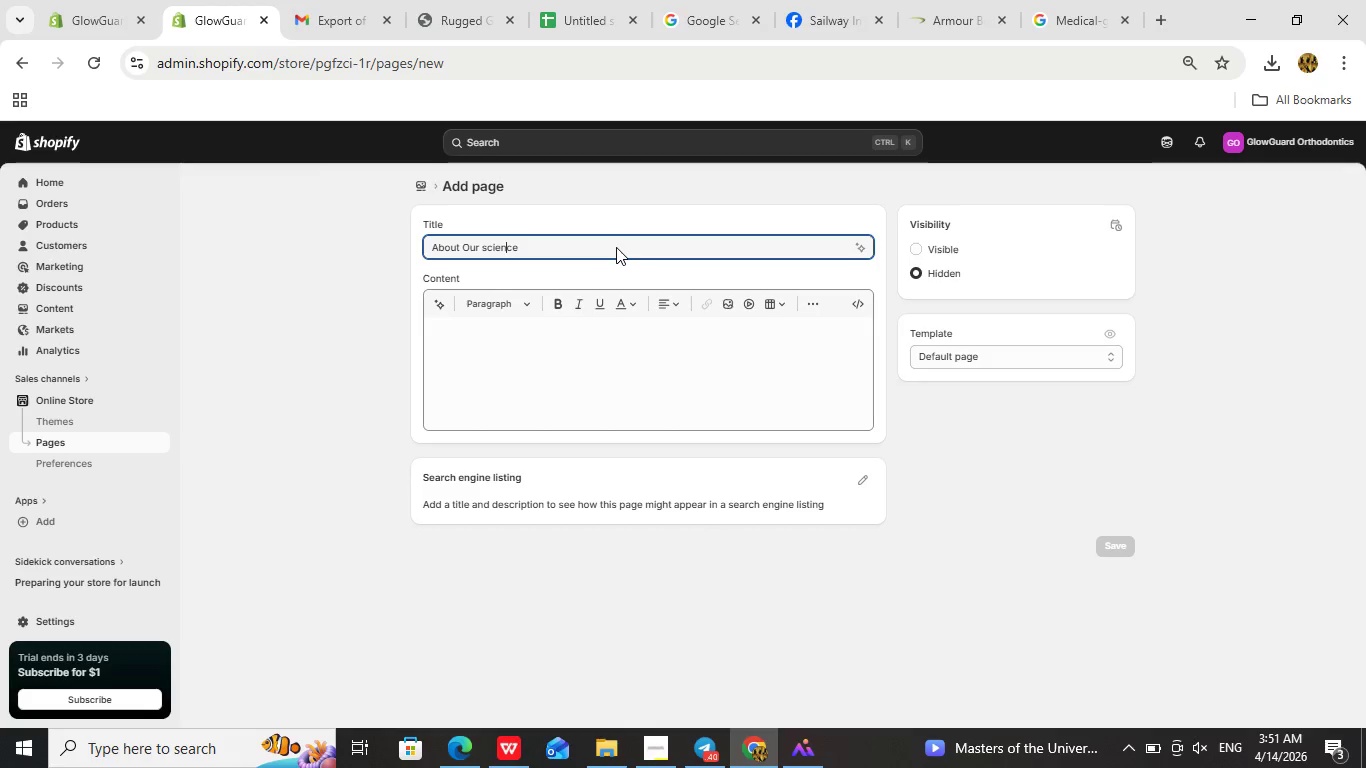 
key(ArrowLeft)
 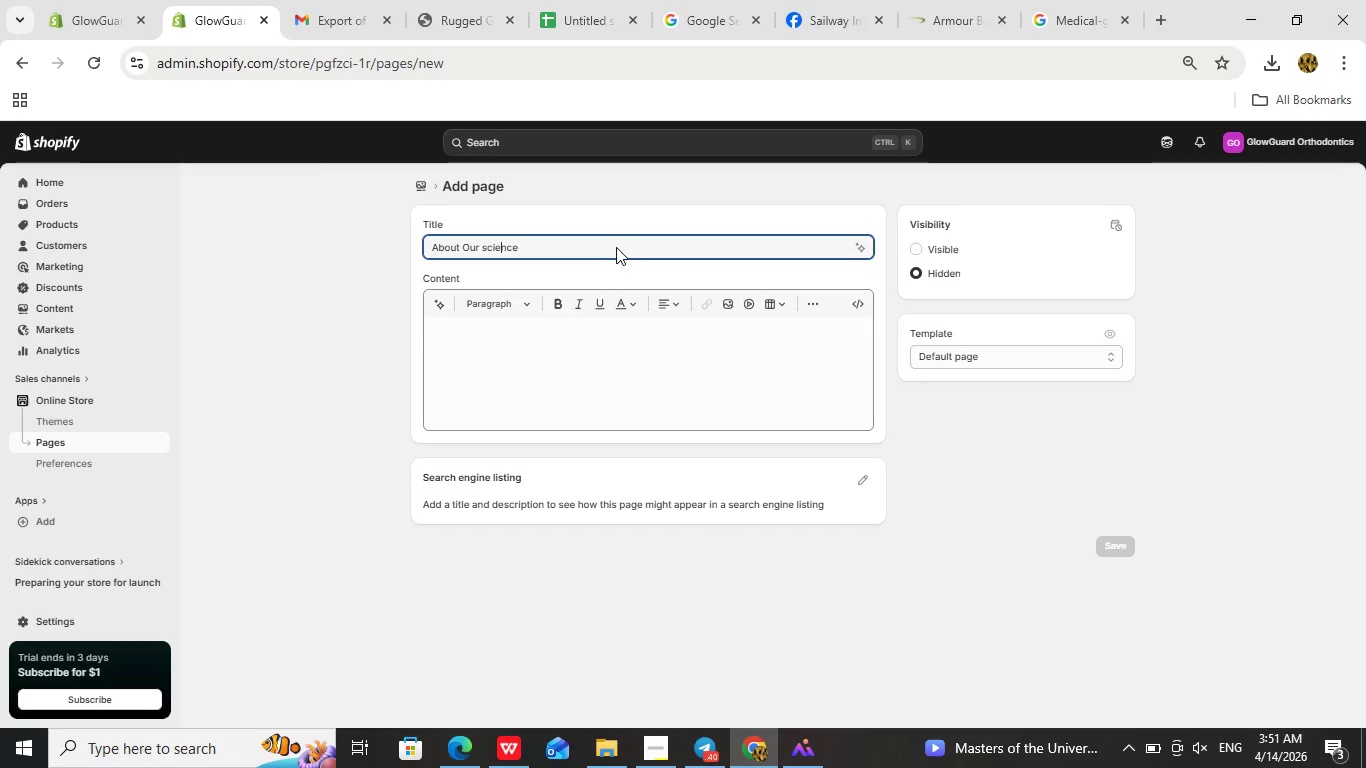 
key(ArrowLeft)
 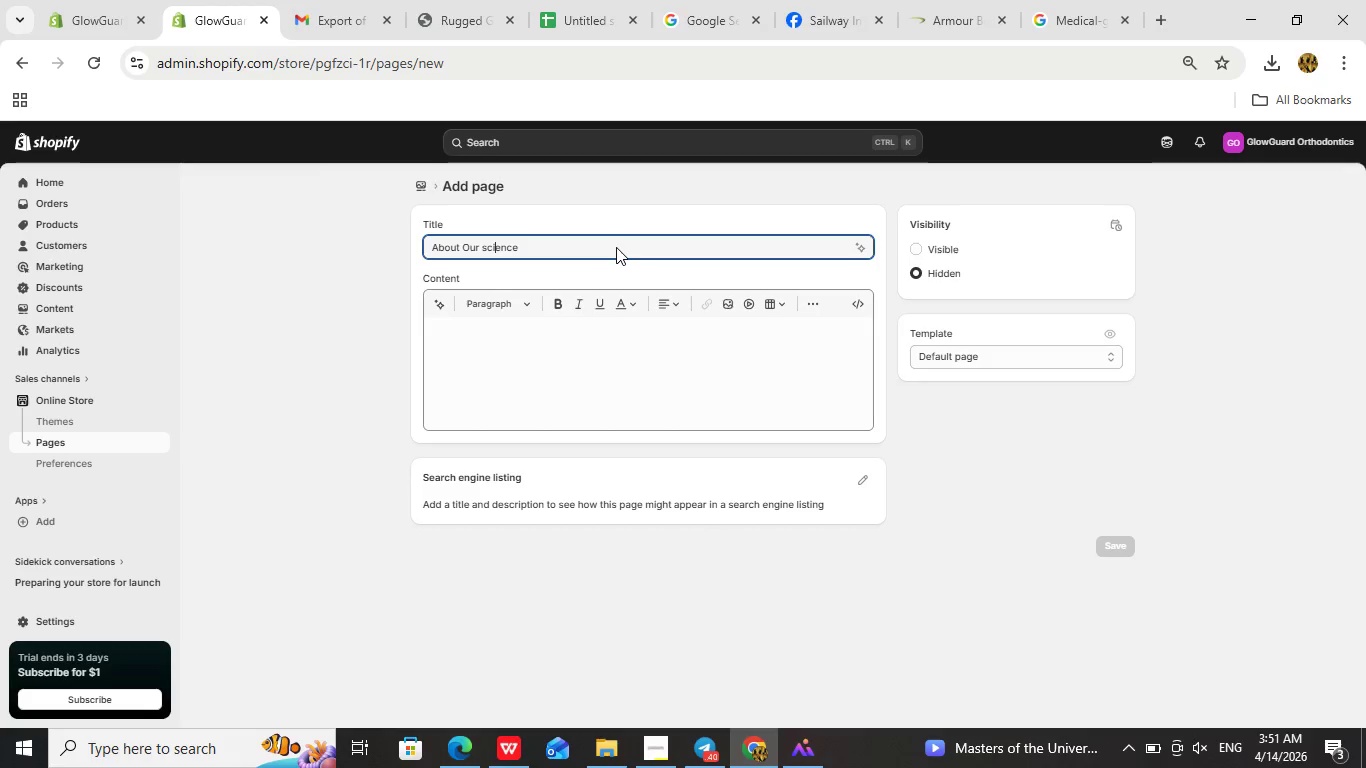 
key(ArrowLeft)
 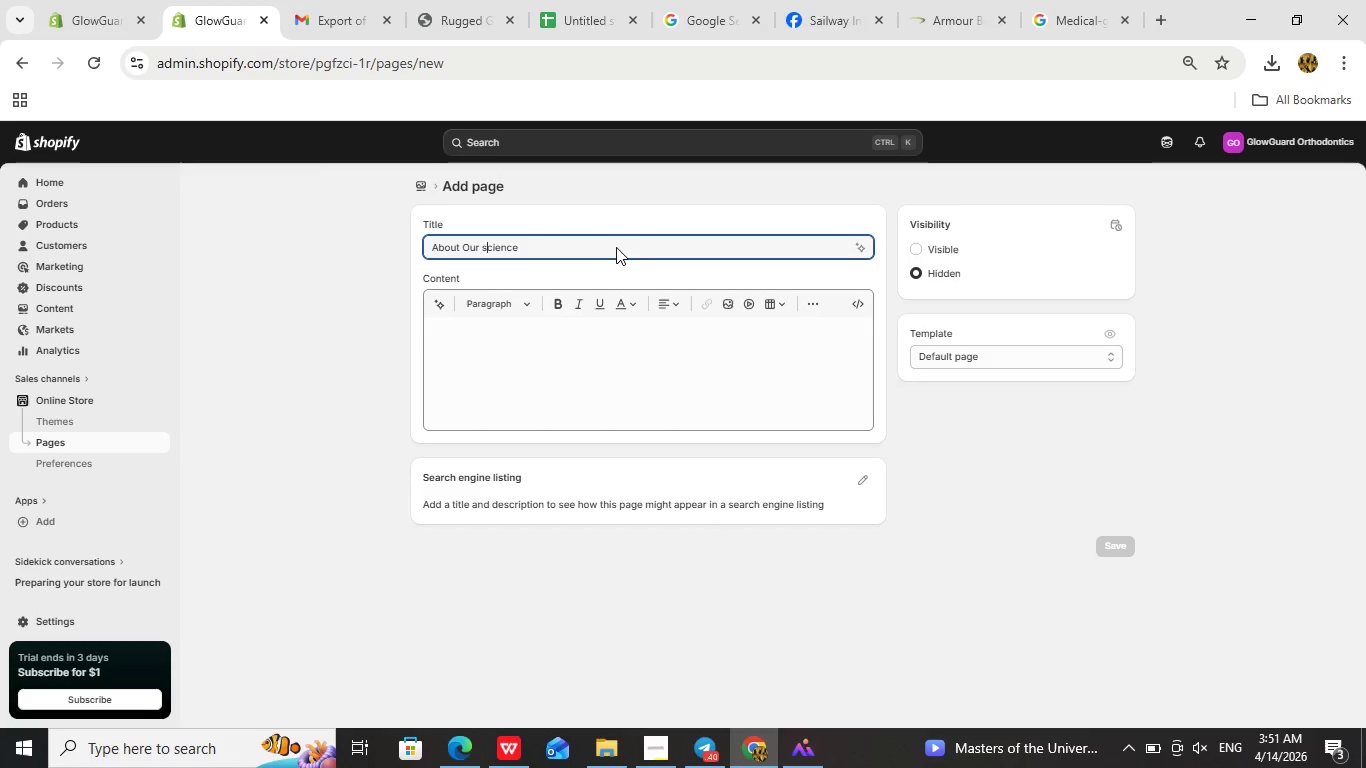 
key(ArrowLeft)
 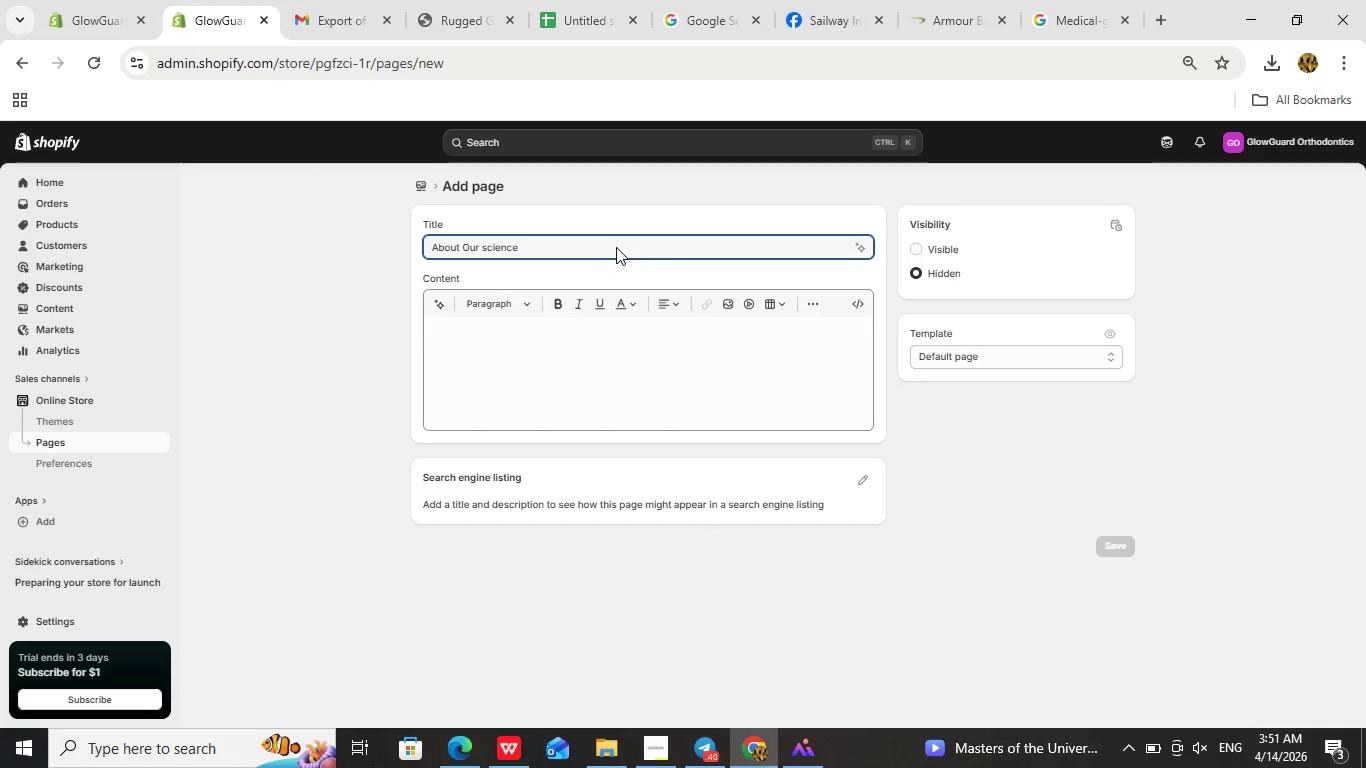 
key(Backspace)
 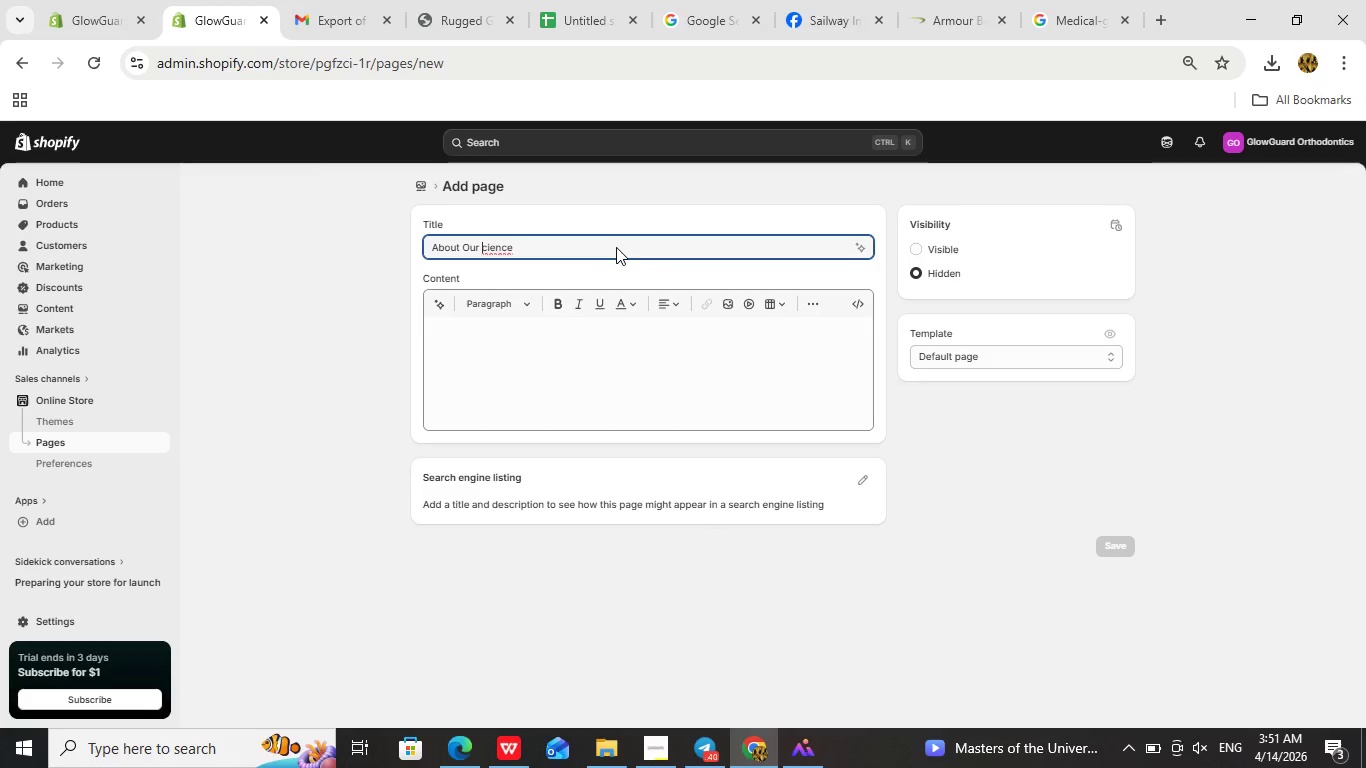 
key(Shift+S)
 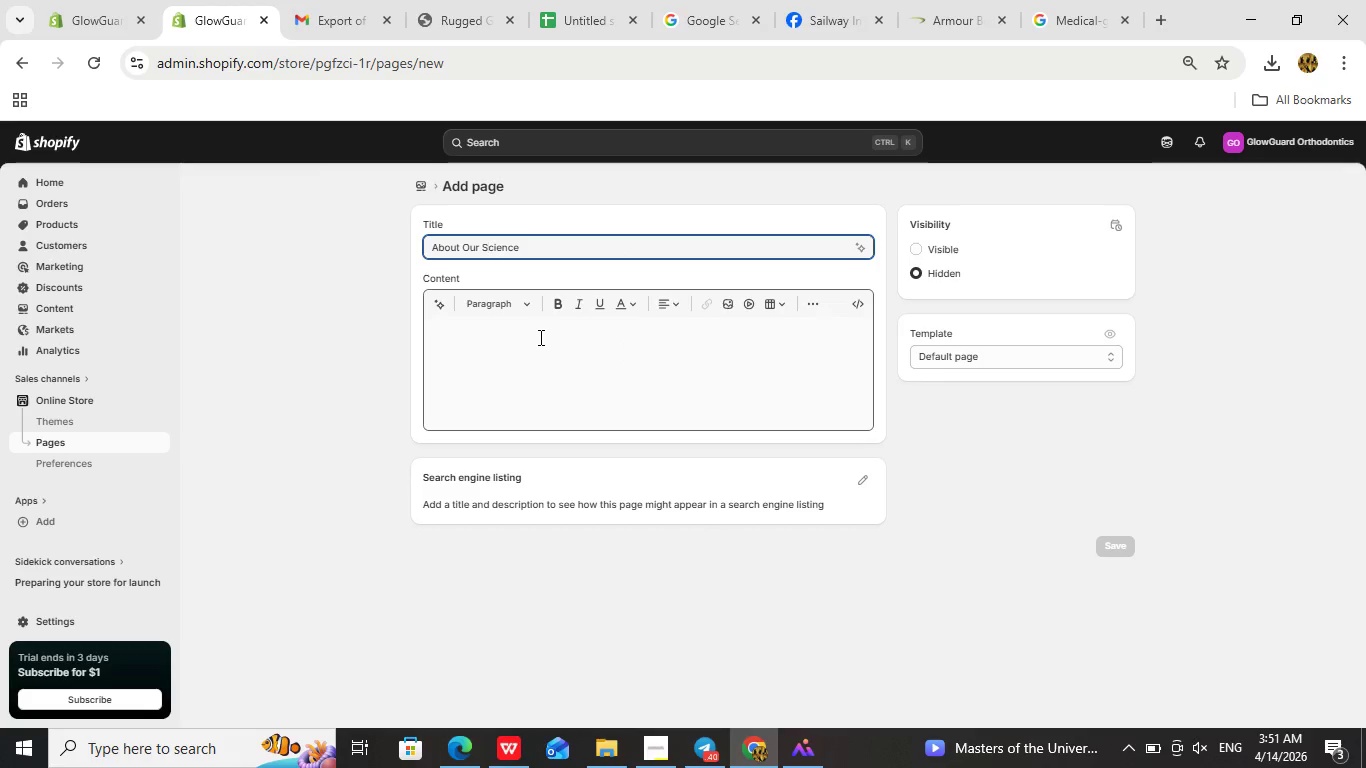 
wait(6.31)
 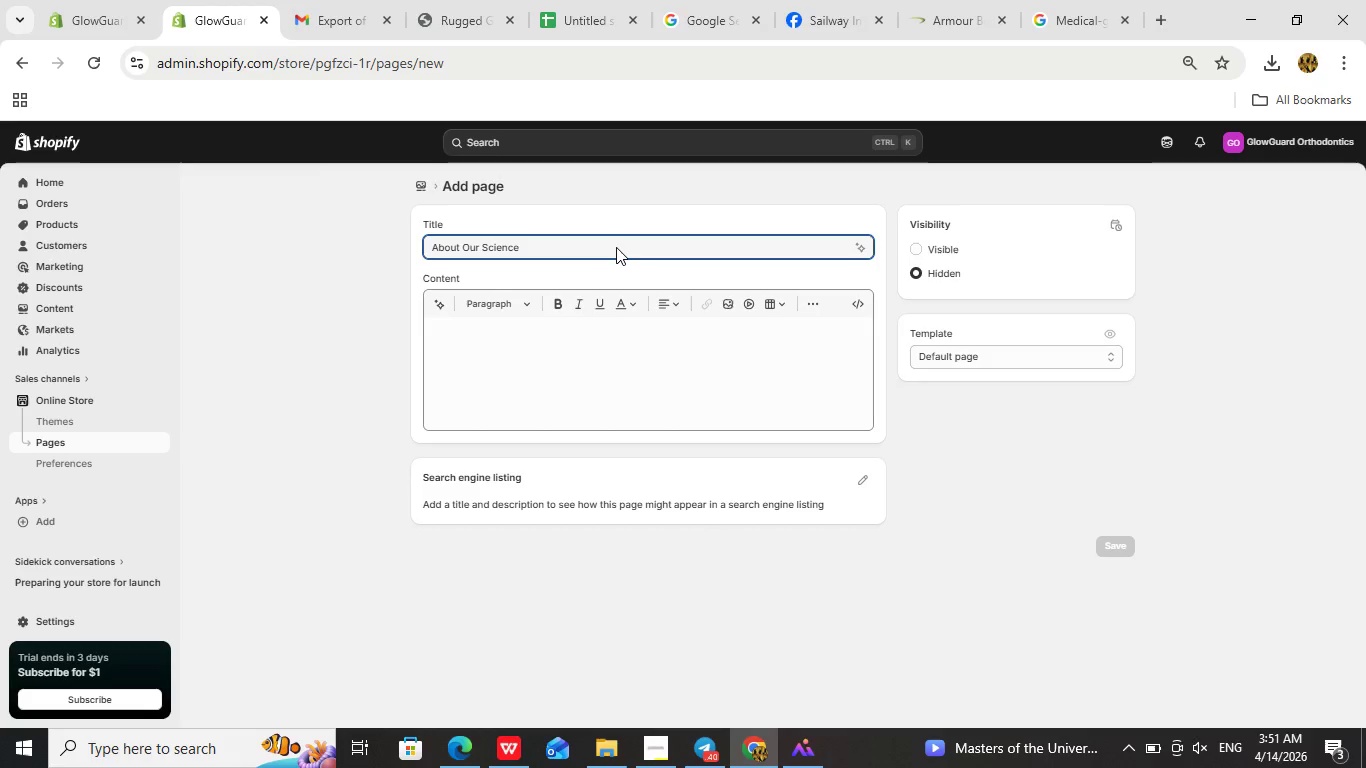 
left_click([539, 337])
 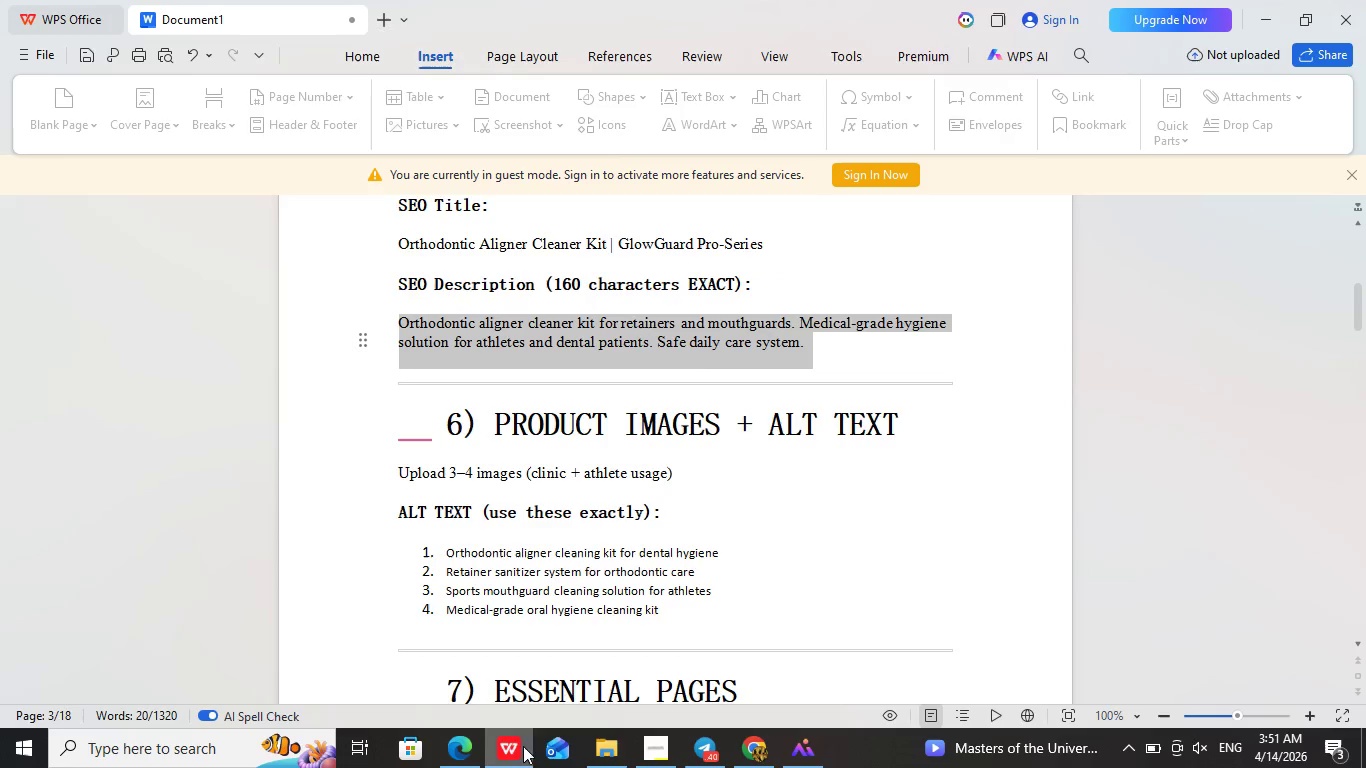 
scroll: coordinate [697, 554], scroll_direction: down, amount: 17.0
 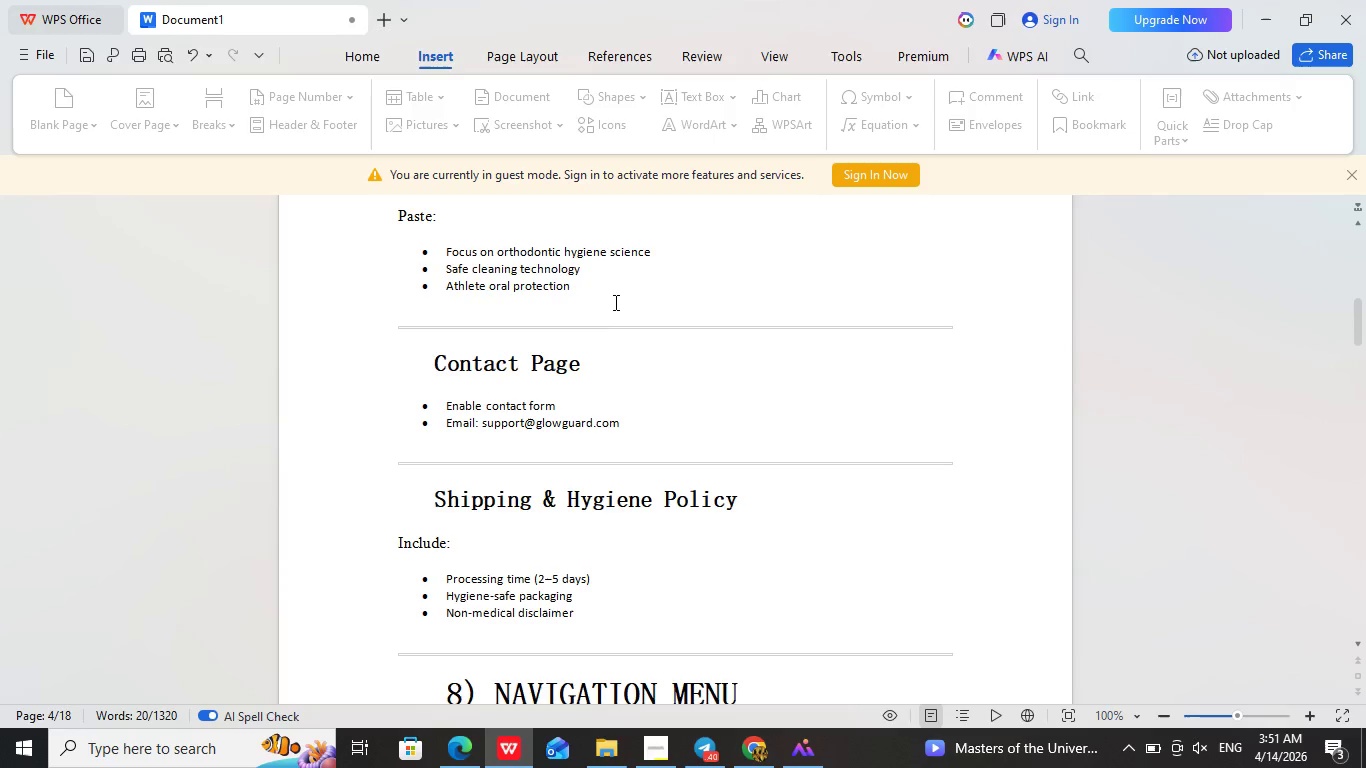 
left_click_drag(start_coordinate=[595, 293], to_coordinate=[448, 252])
 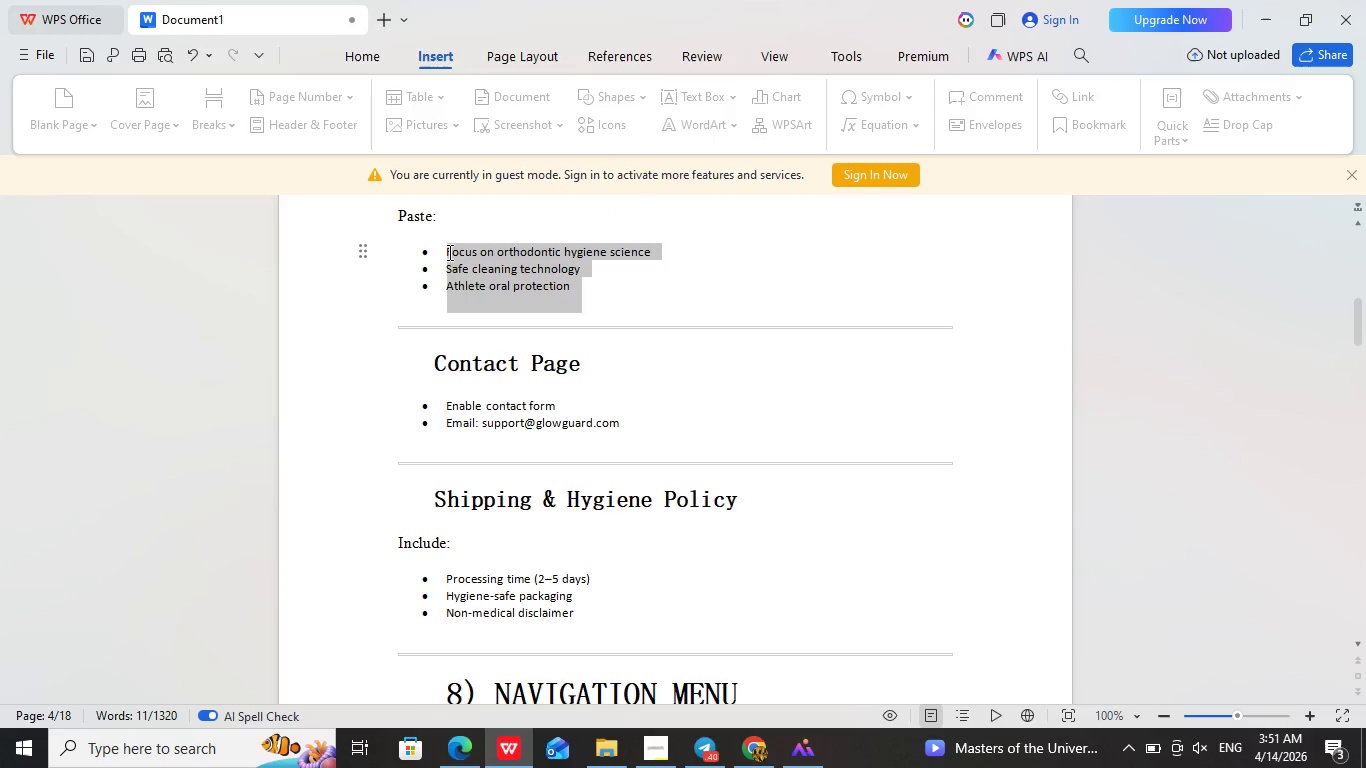 
right_click([448, 252])
 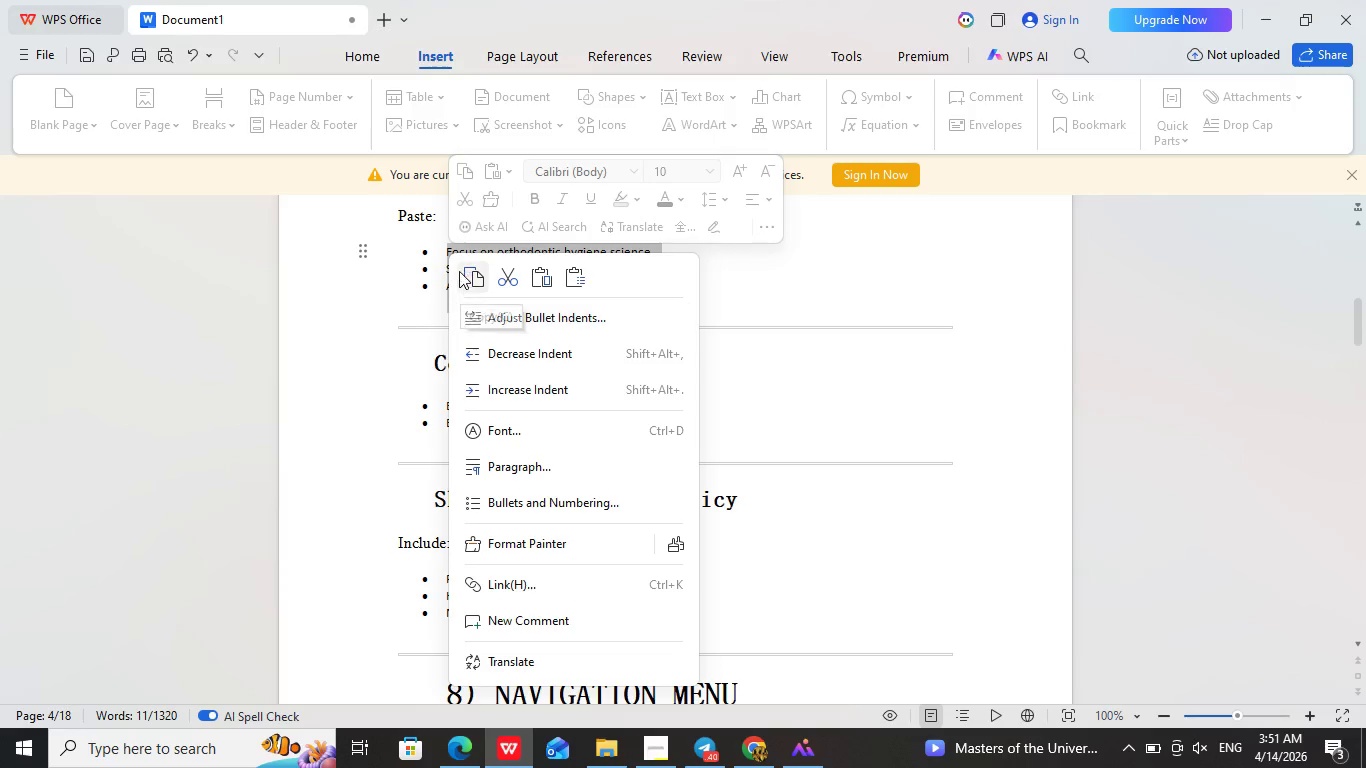 
left_click([460, 267])
 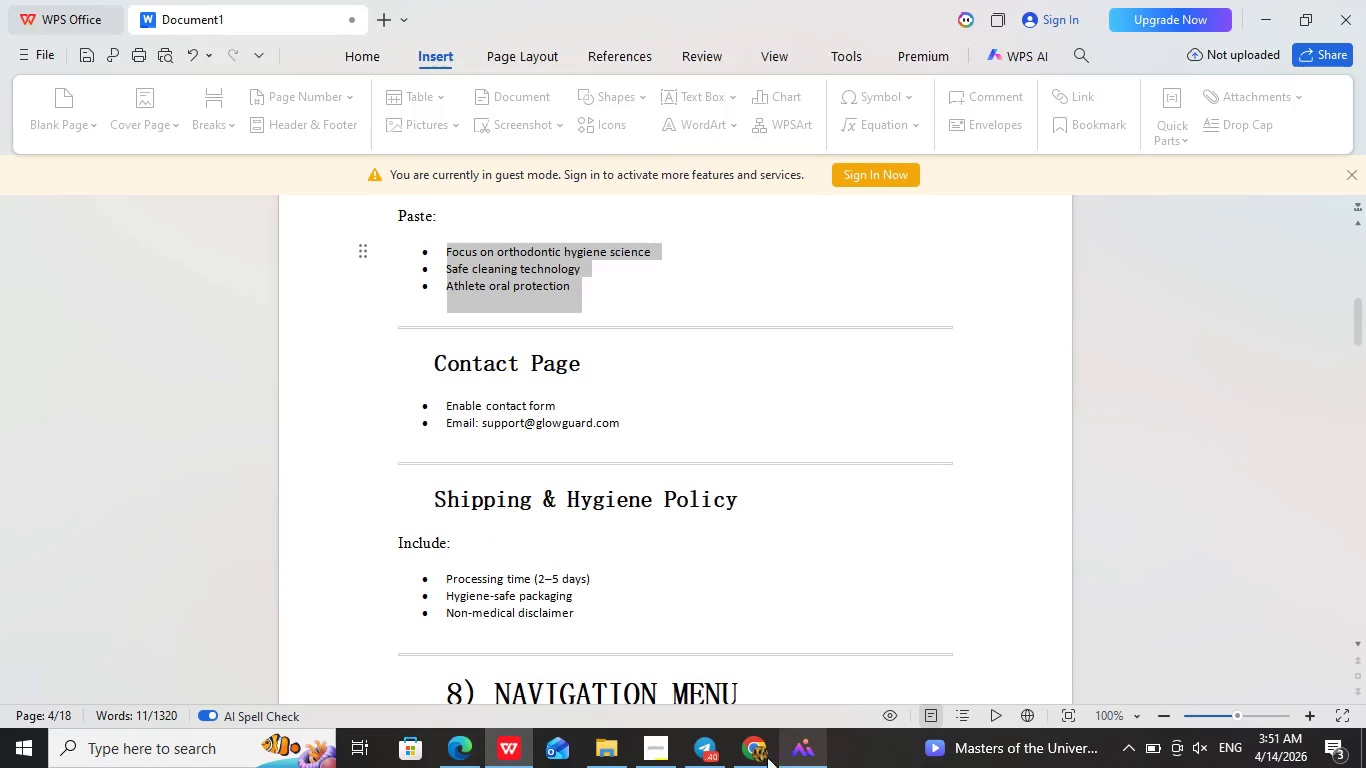 
left_click([759, 753])
 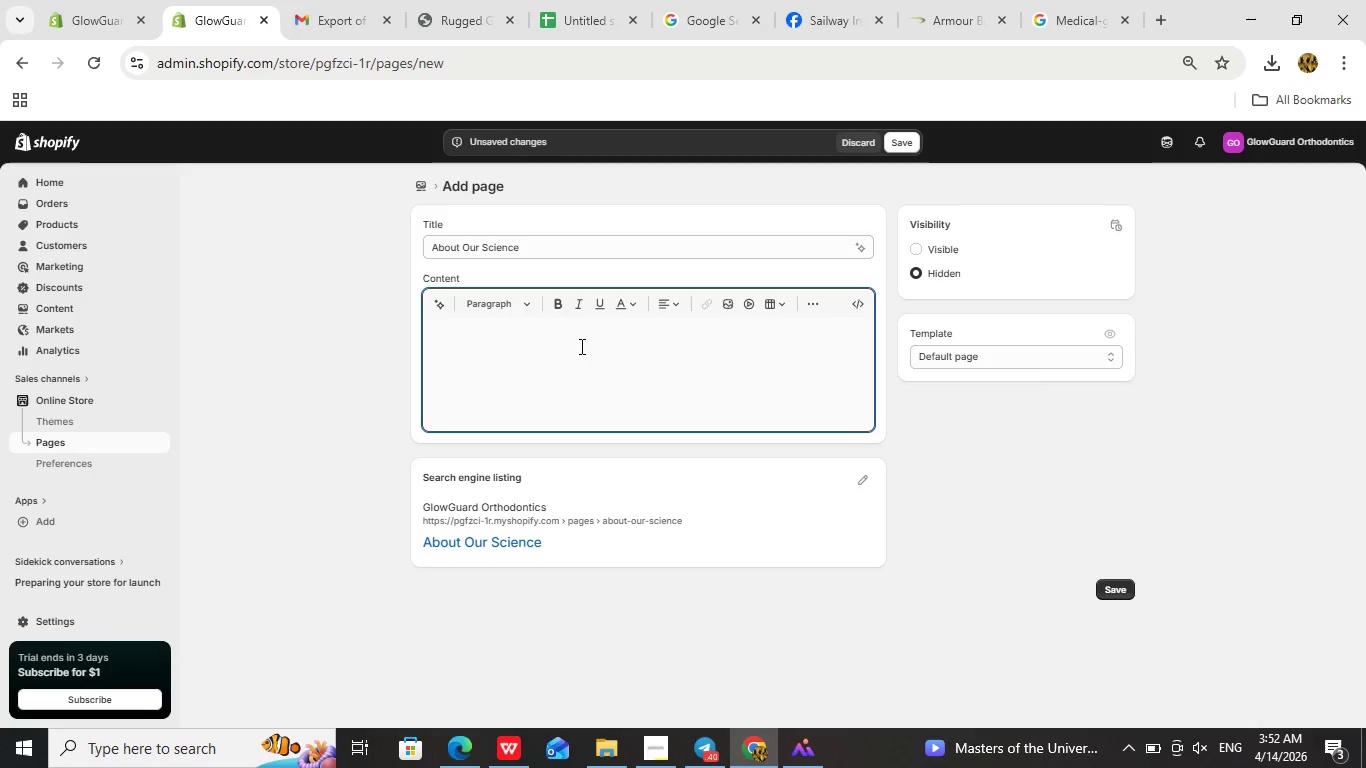 
right_click([579, 346])
 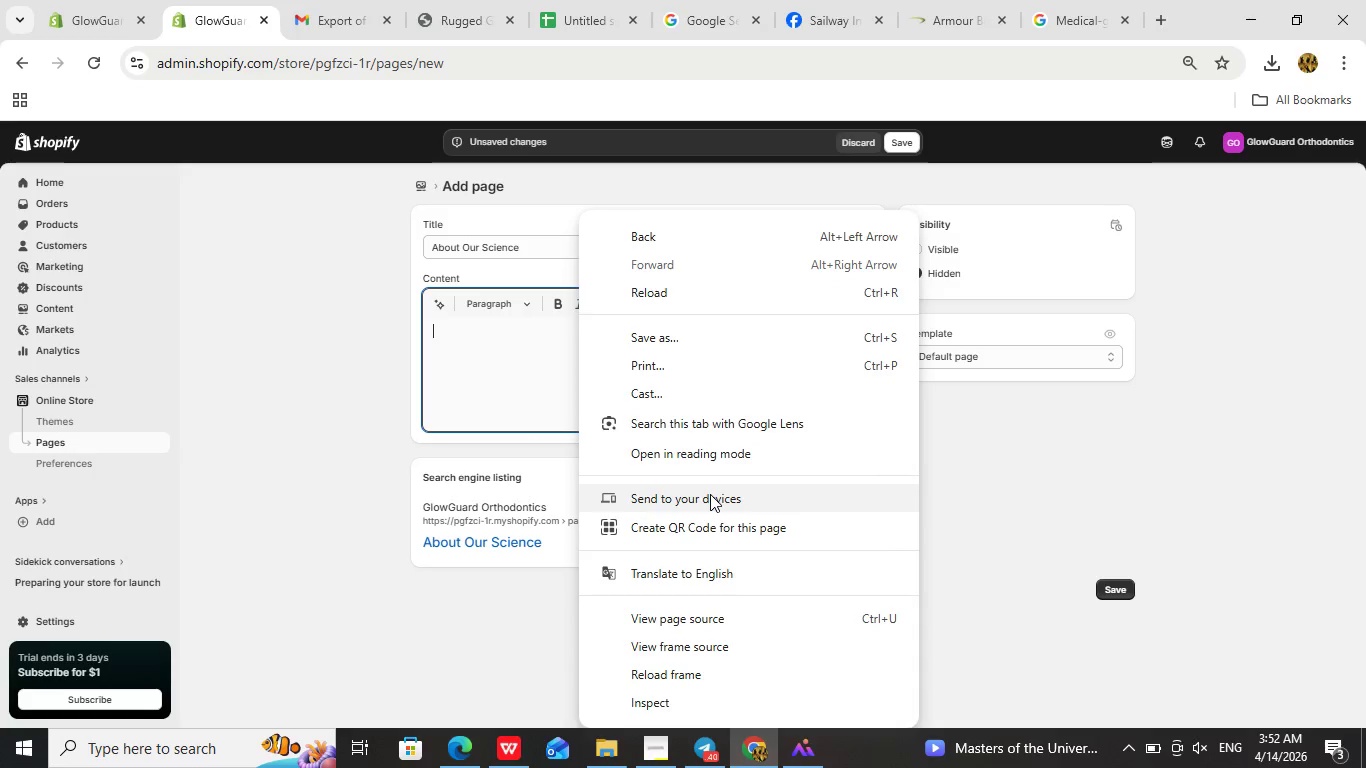 
right_click([460, 351])
 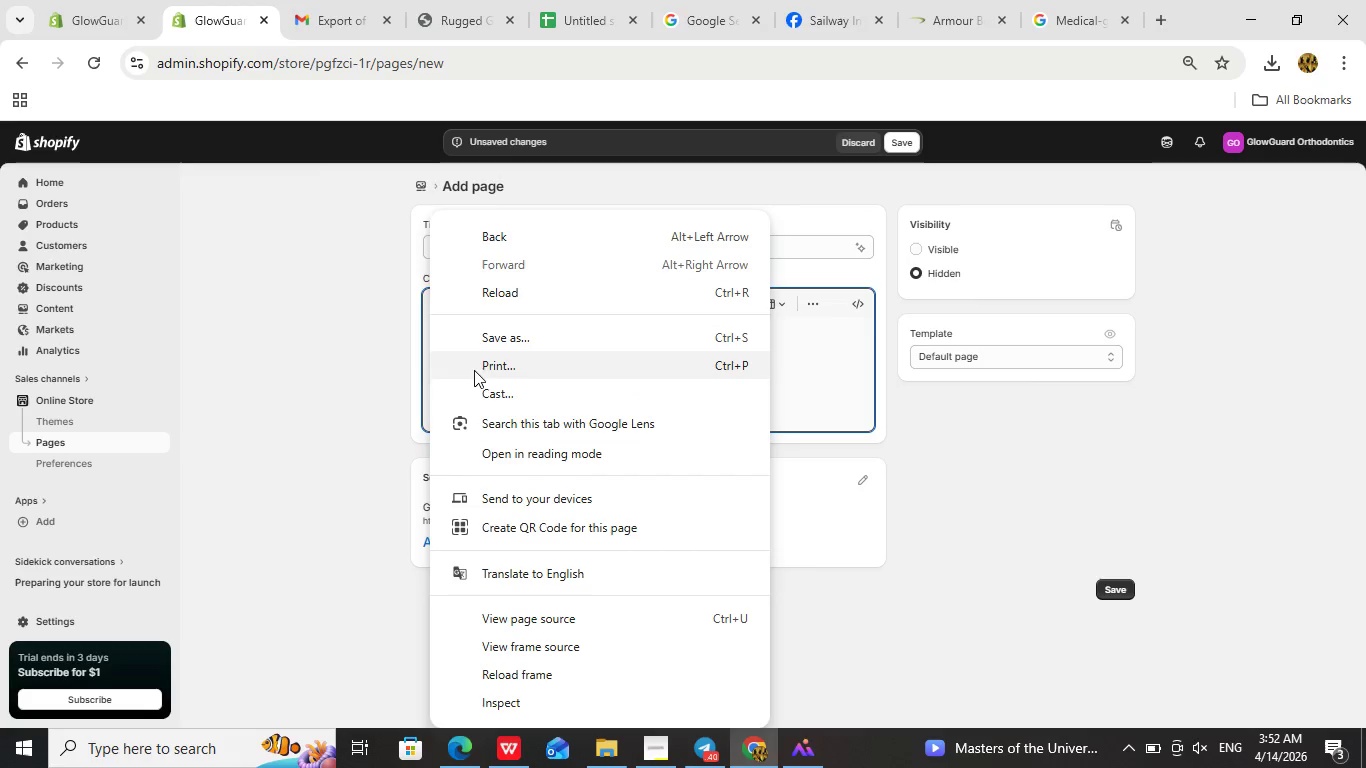 
wait(5.16)
 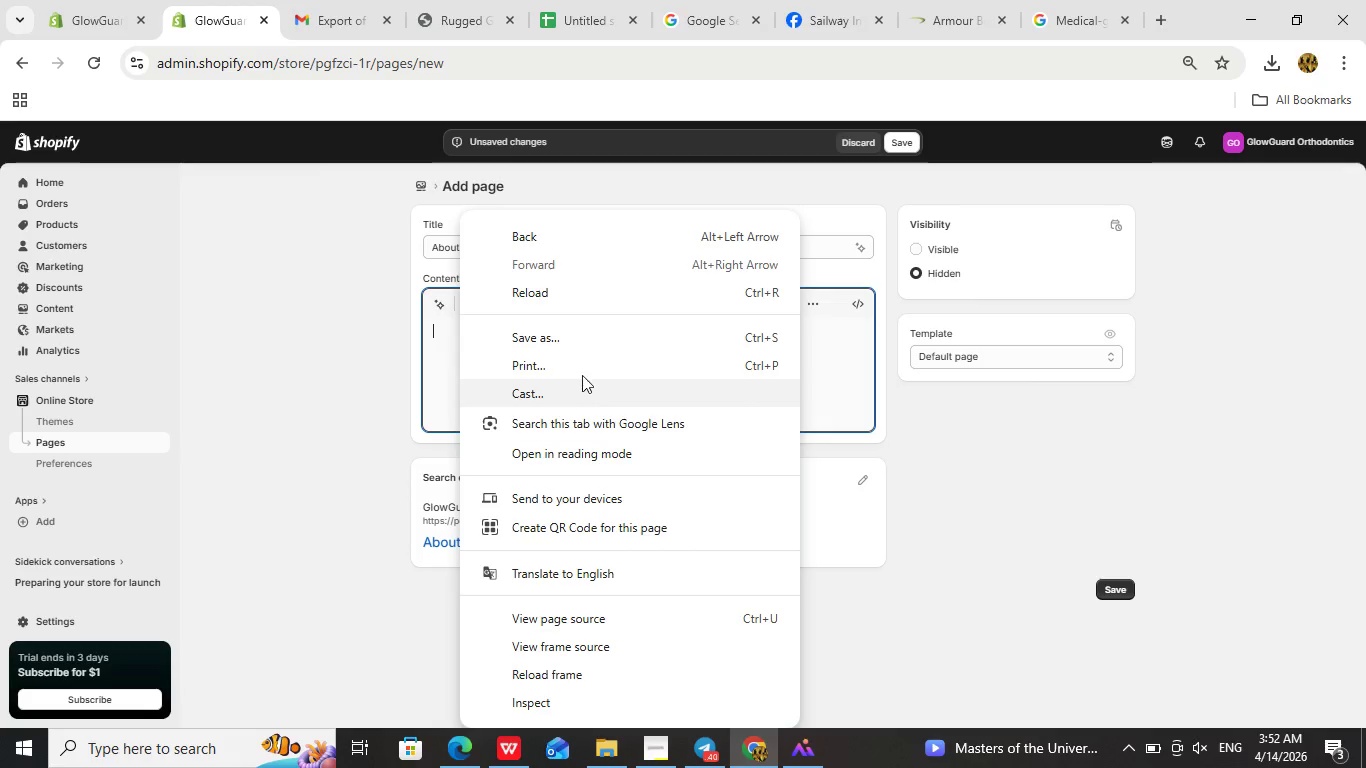 
left_click([818, 394])
 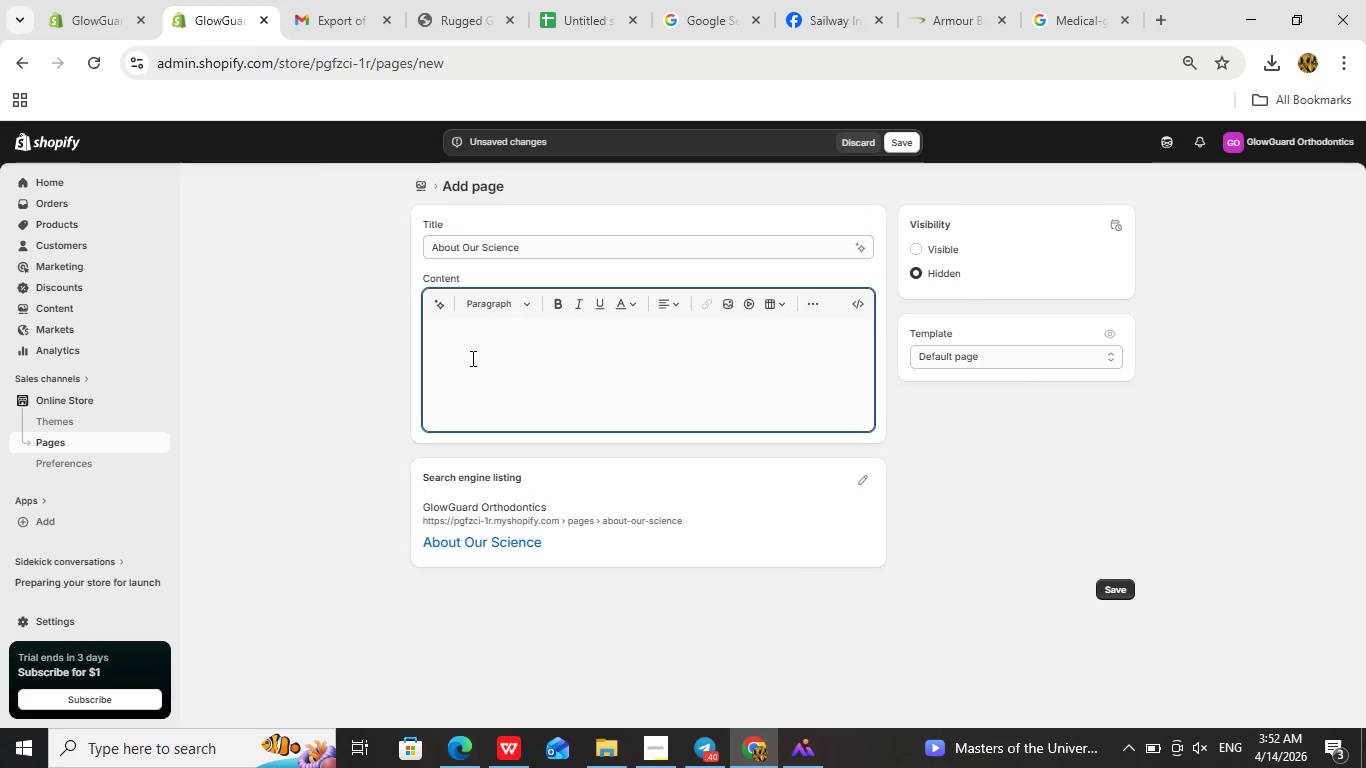 
right_click([471, 358])
 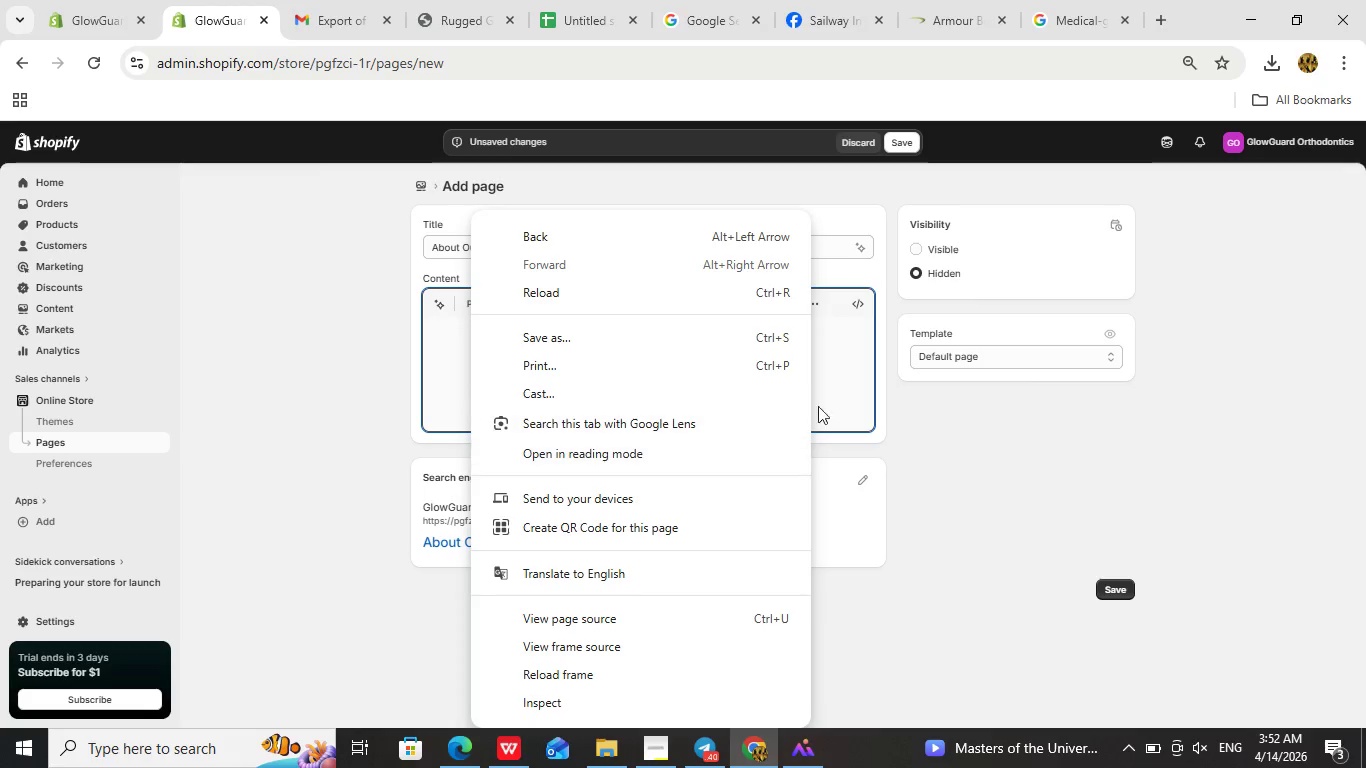 
right_click([847, 391])
 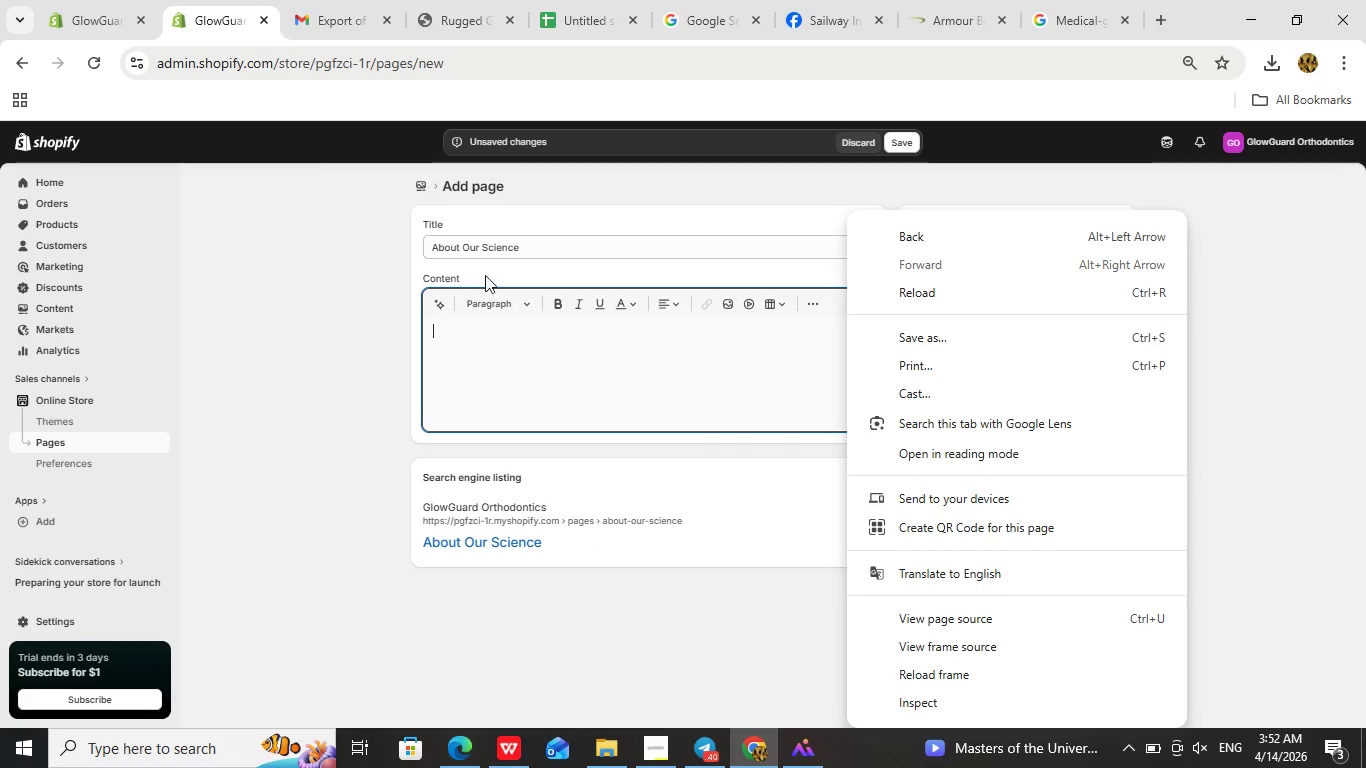 
left_click([535, 255])
 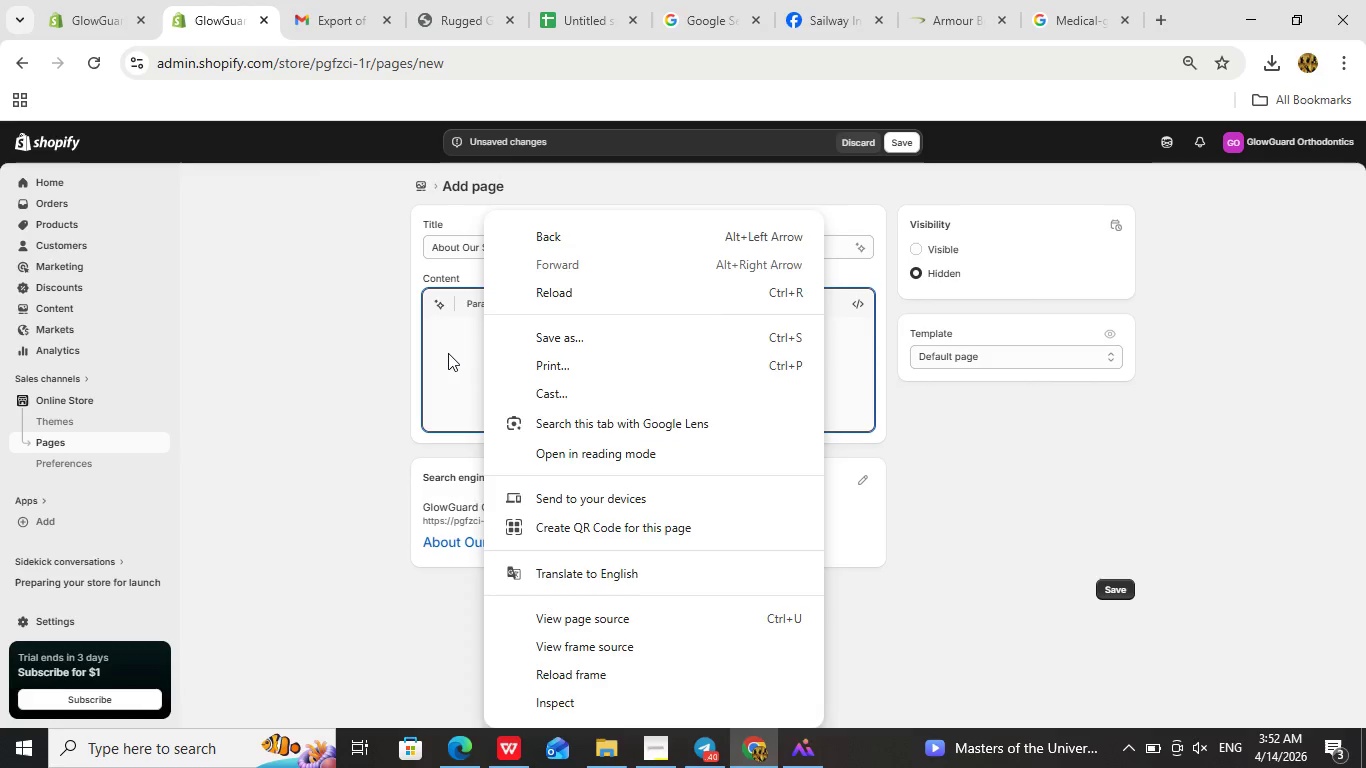 
double_click([448, 353])
 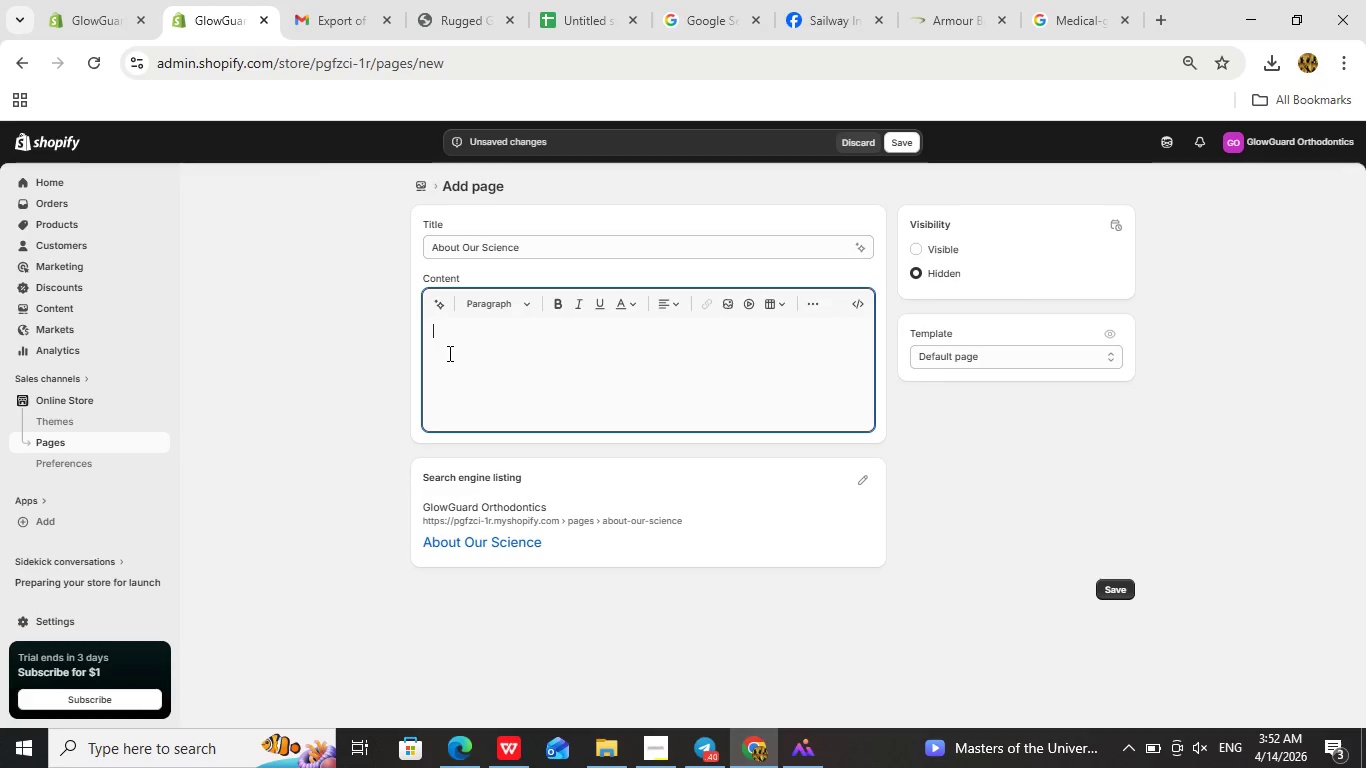 
triple_click([448, 353])
 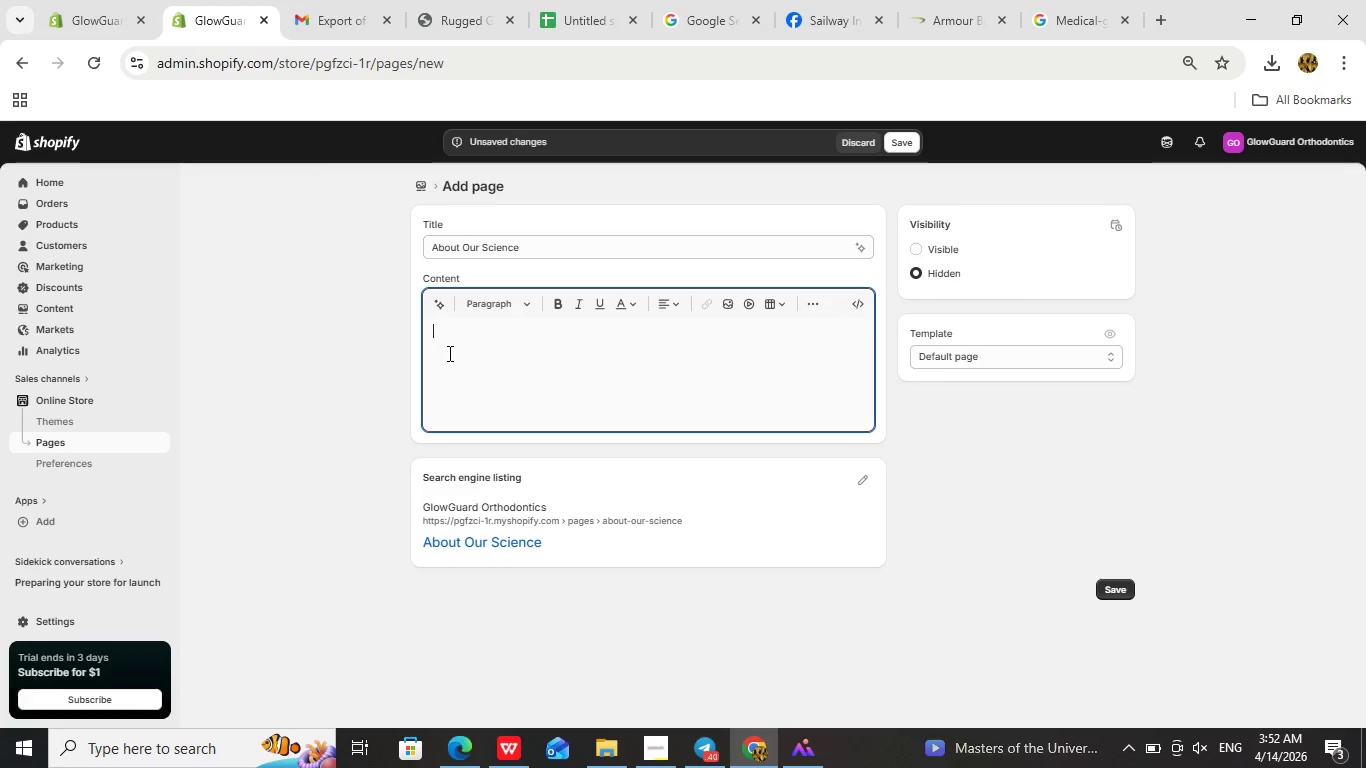 
right_click([448, 353])
 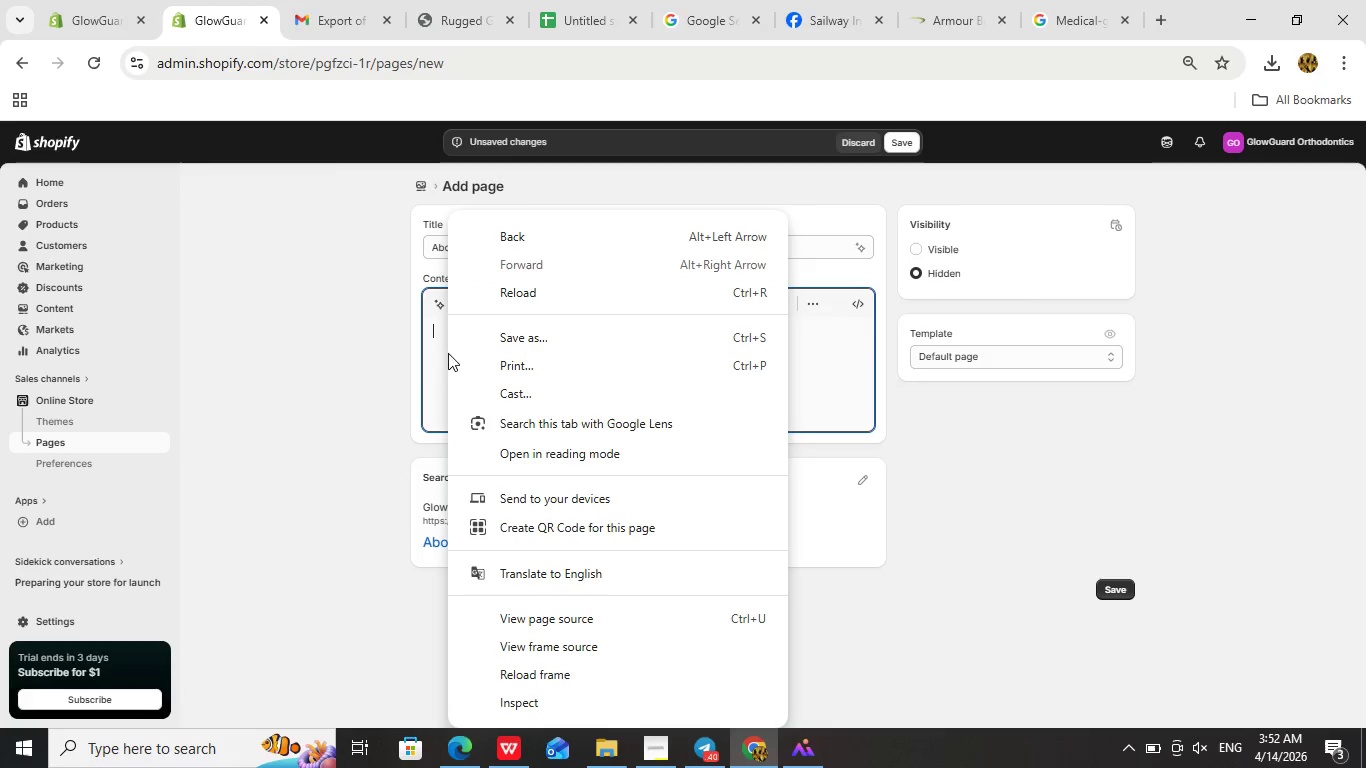 
left_click([440, 346])
 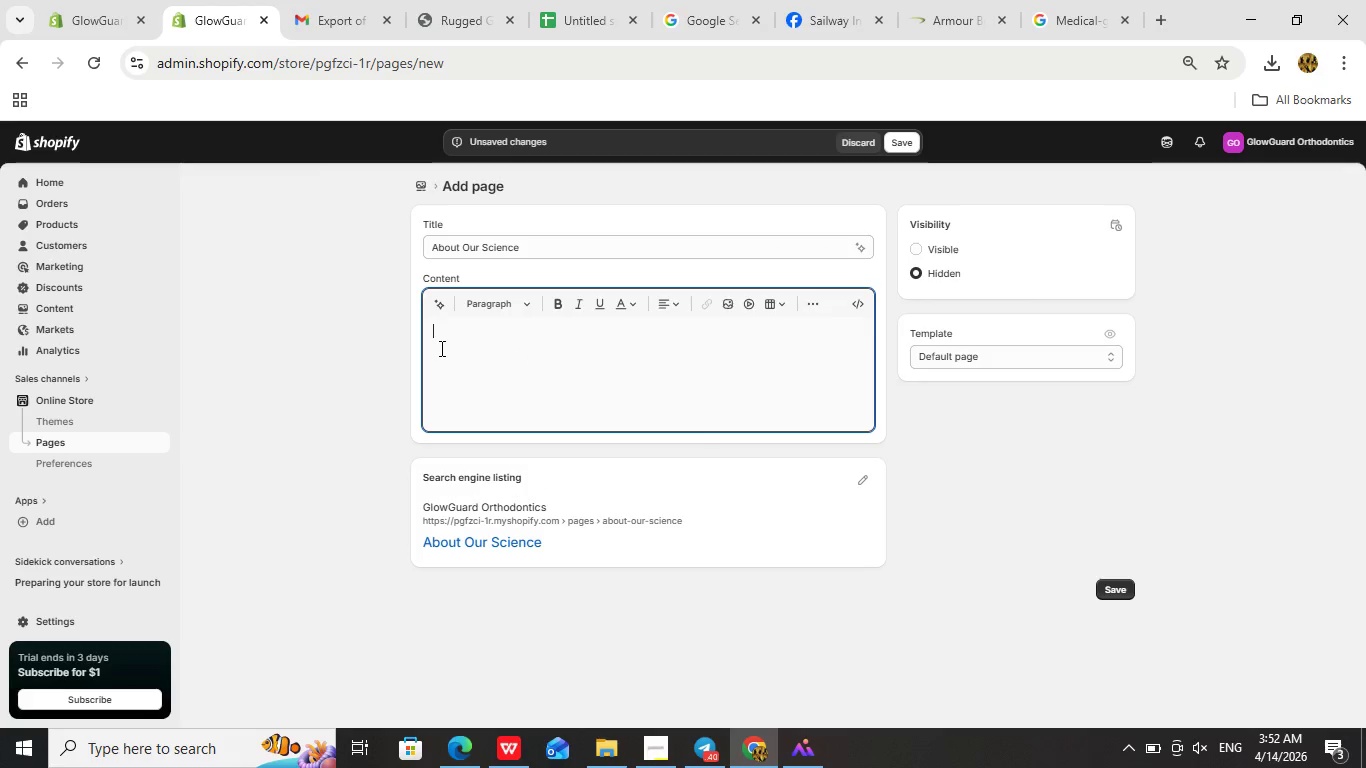 
key(Control+V)
 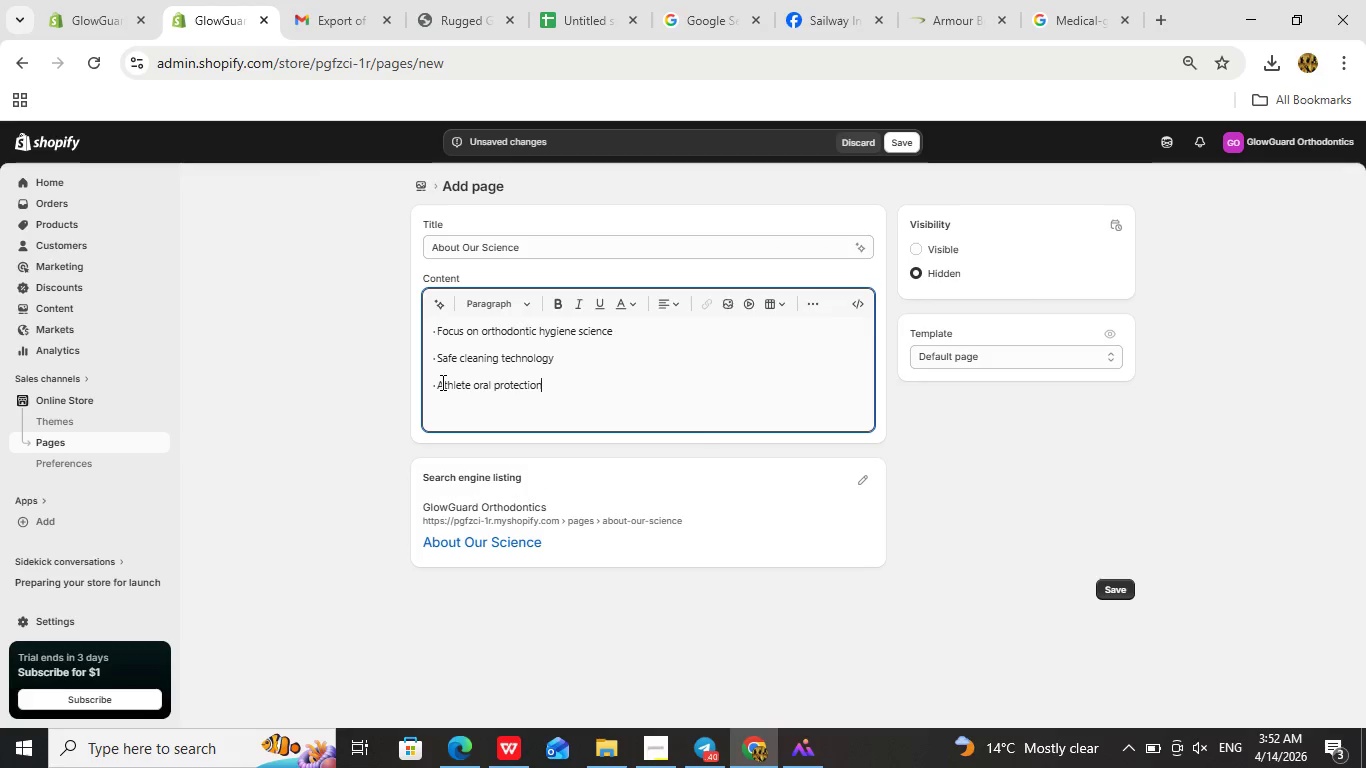 
left_click_drag(start_coordinate=[515, 400], to_coordinate=[506, 335])
 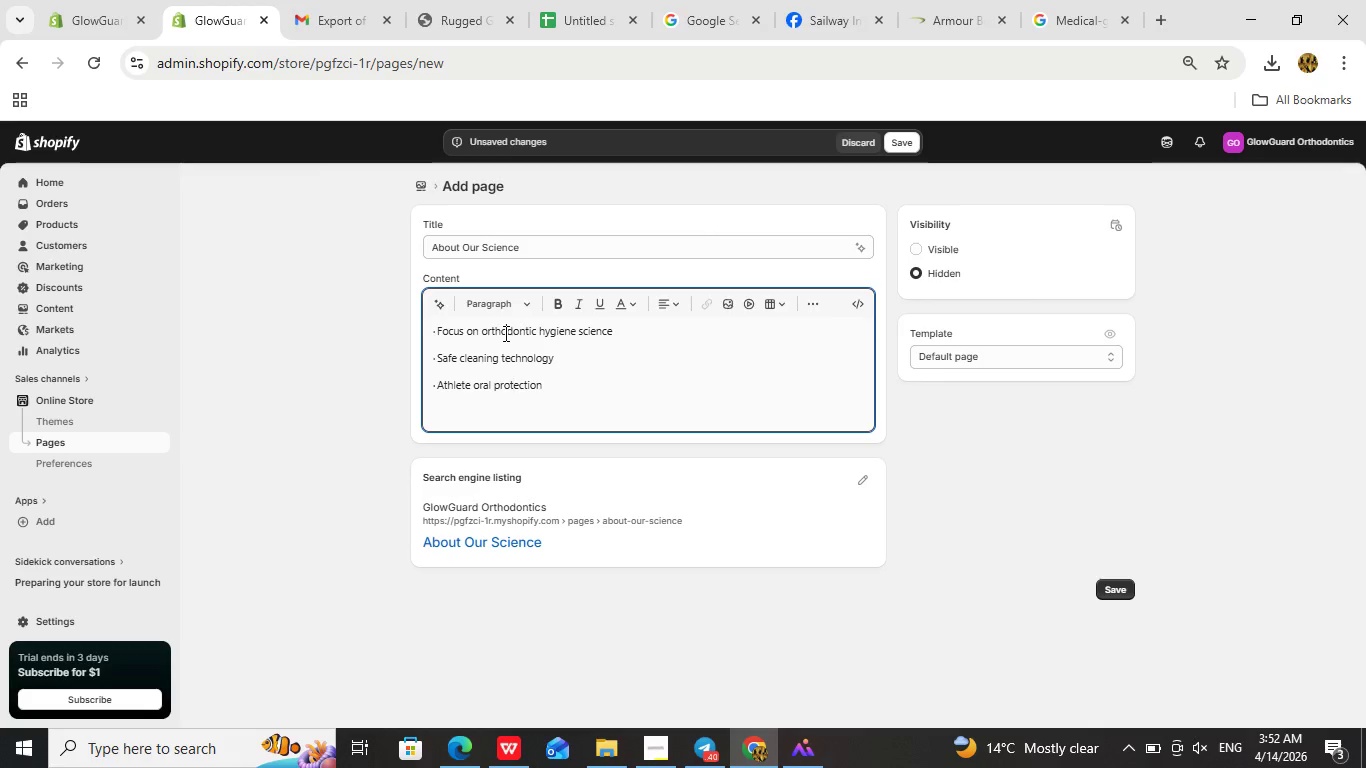 
left_click_drag(start_coordinate=[504, 333], to_coordinate=[525, 392])
 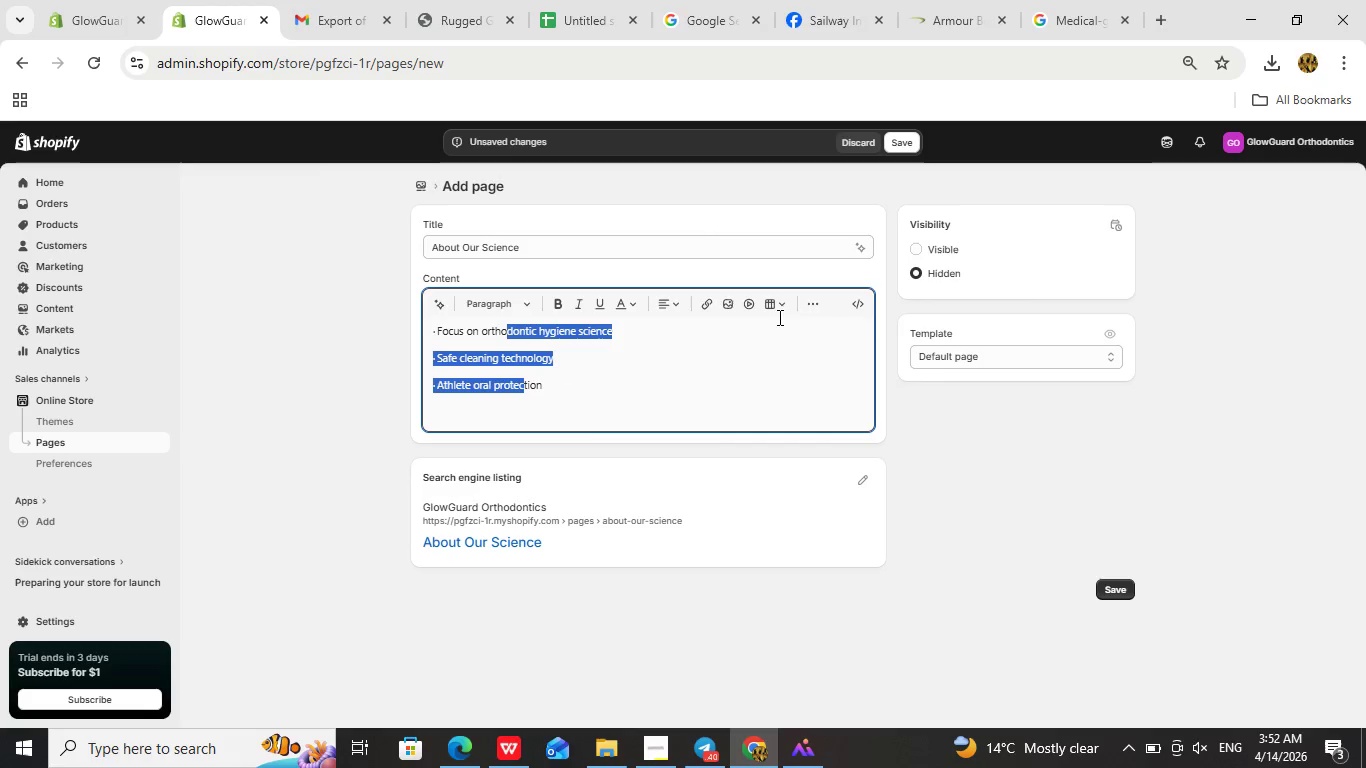 
mouse_move([818, 330])
 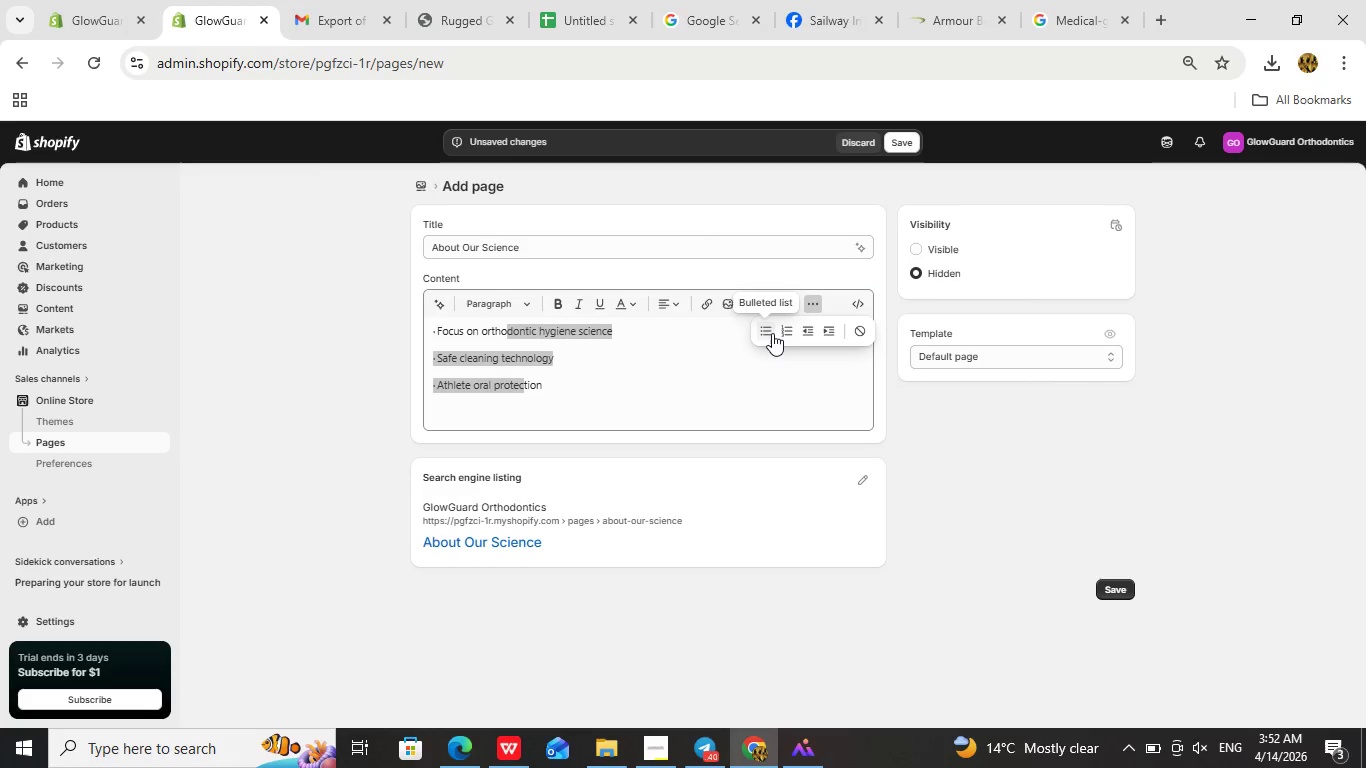 
left_click([768, 333])
 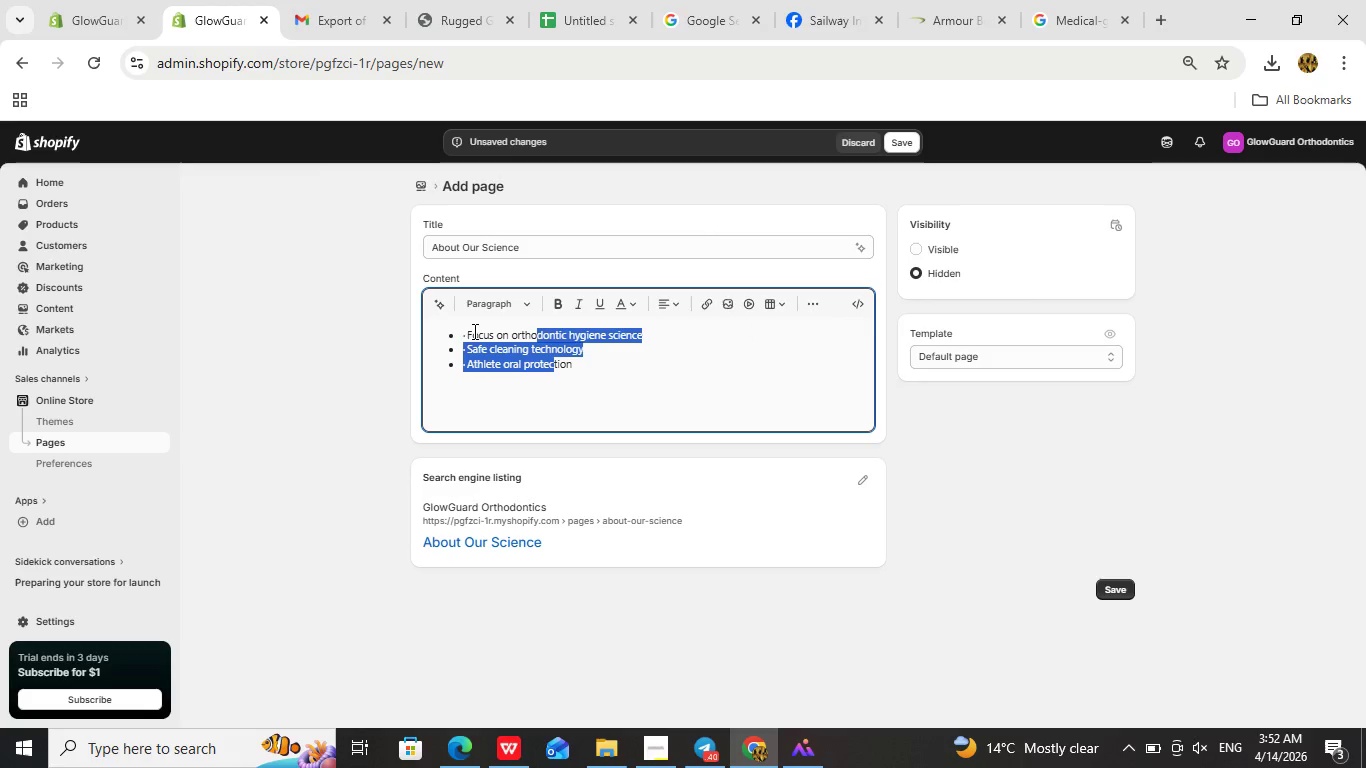 
left_click([469, 331])
 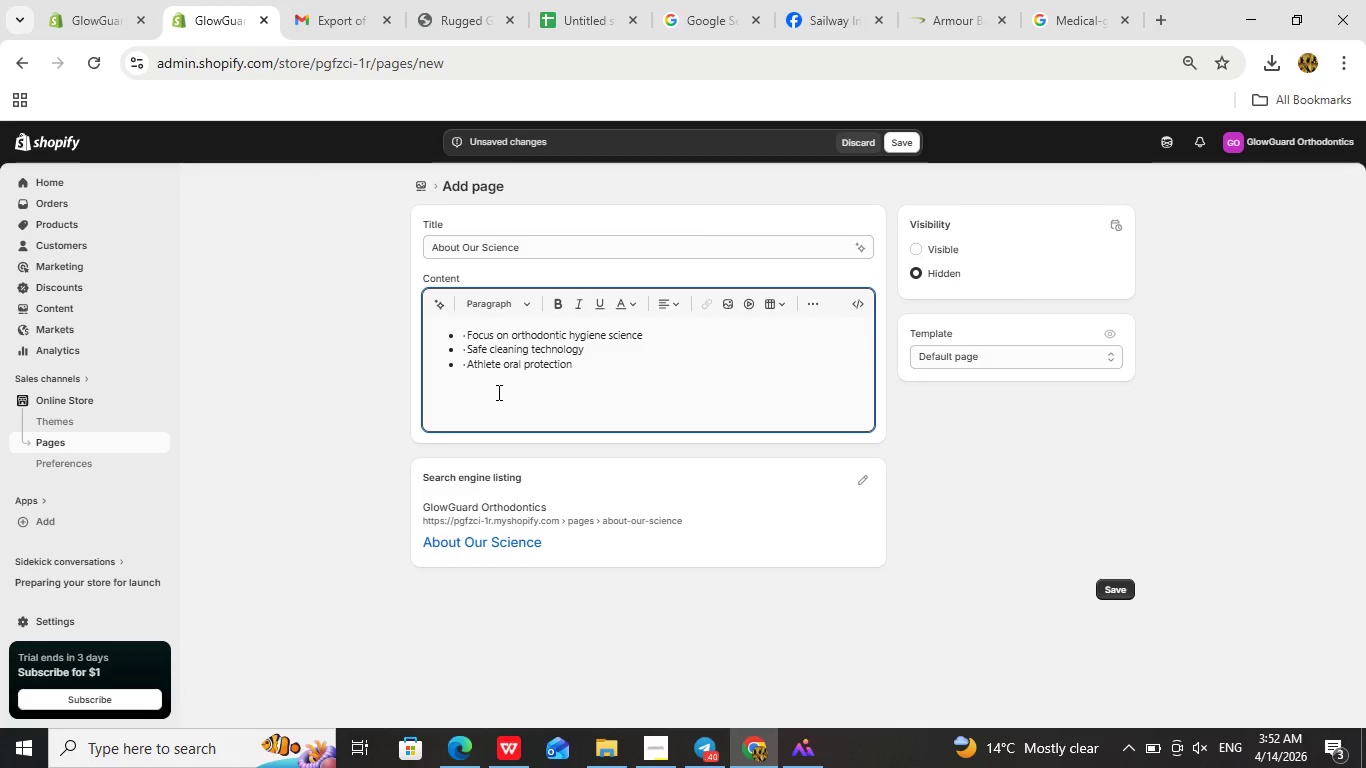 
key(Backspace)
 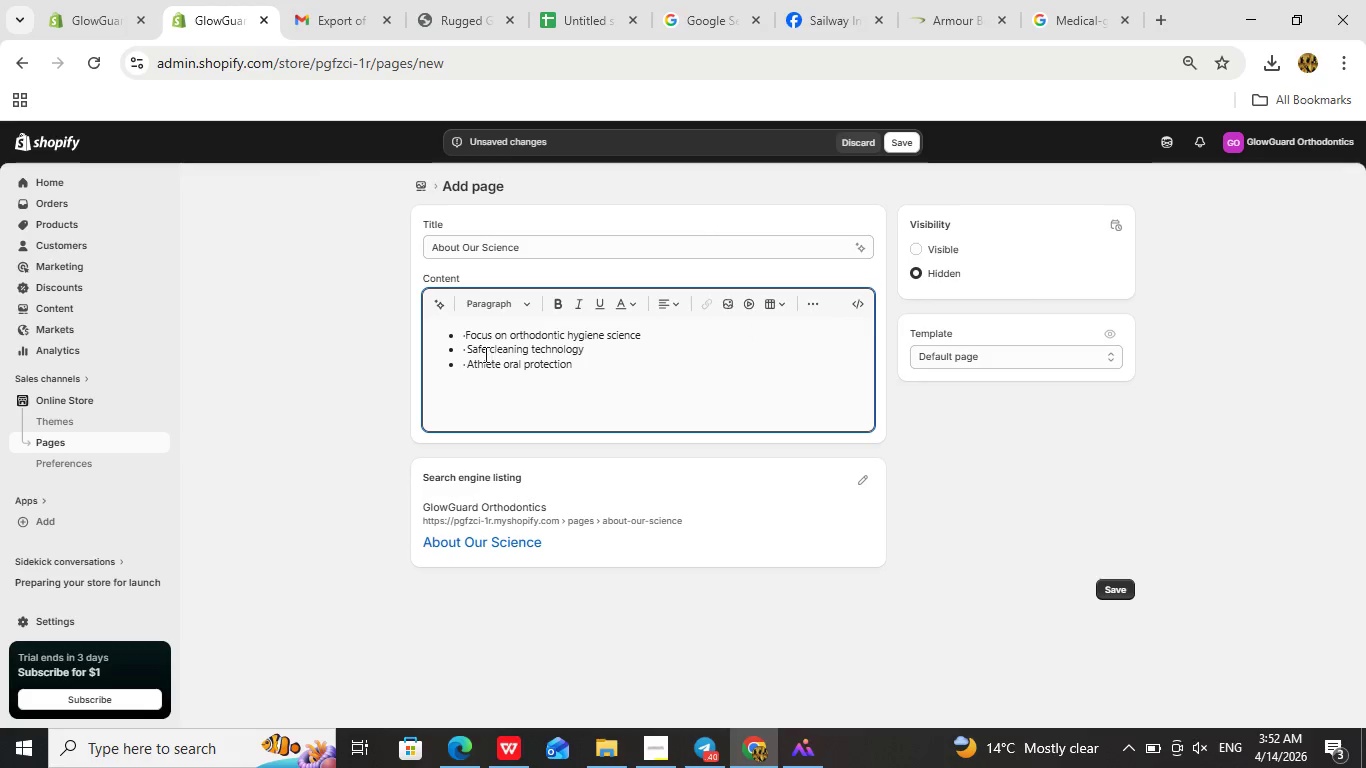 
key(Backspace)
 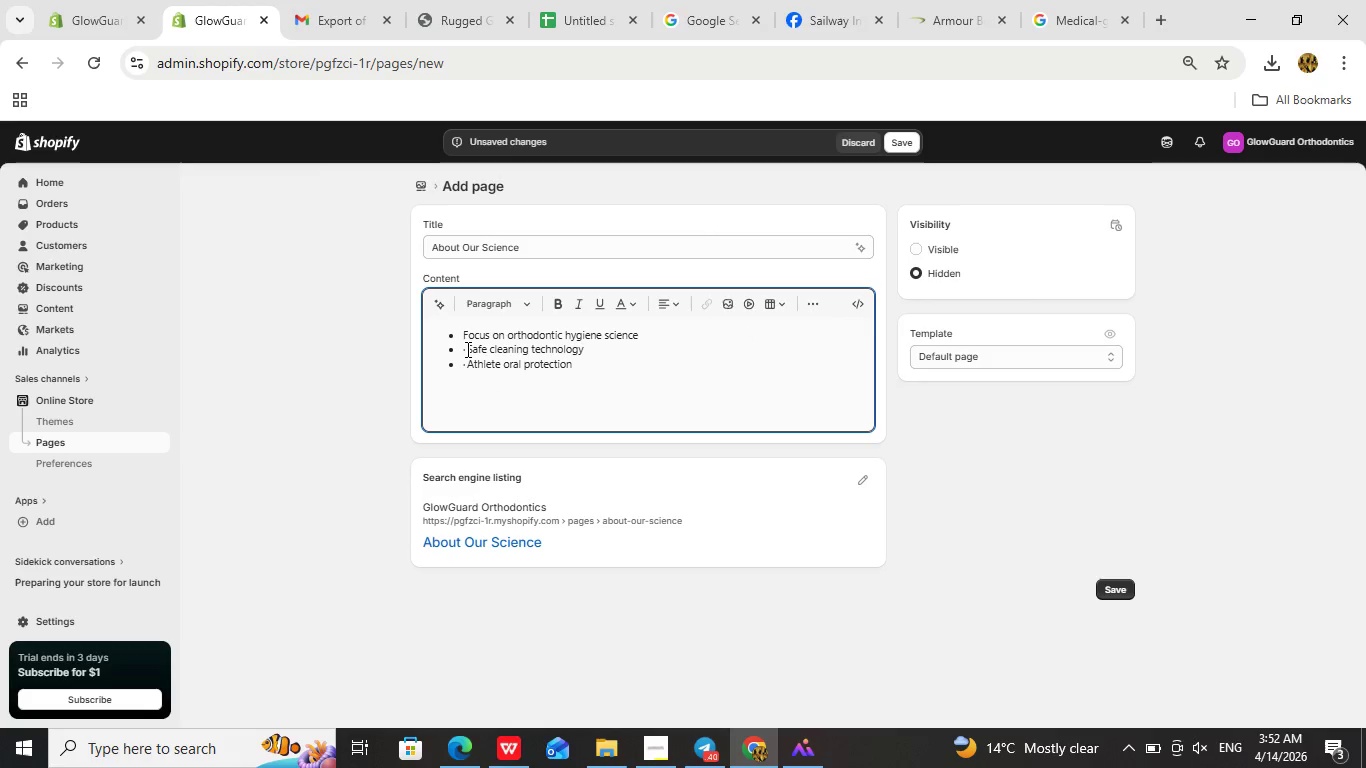 
left_click([466, 349])
 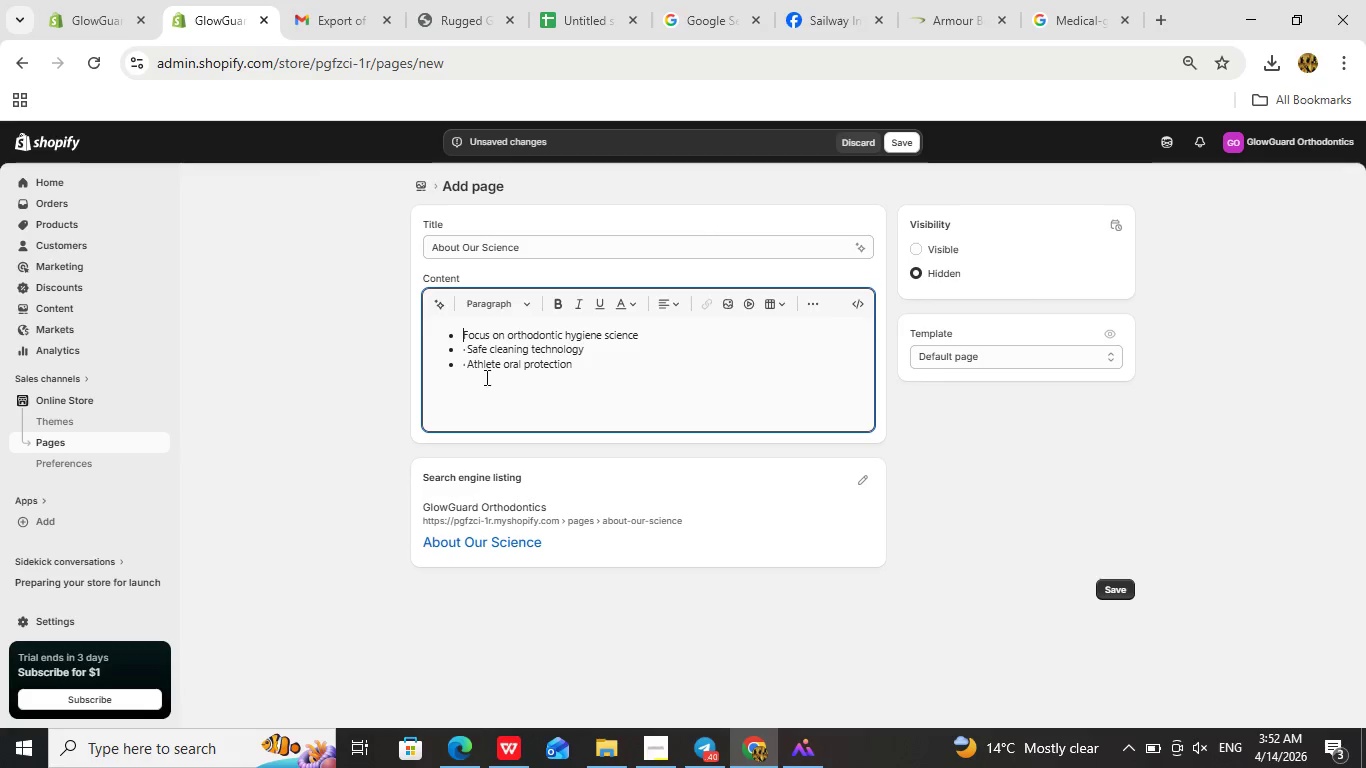 
key(Backspace)
 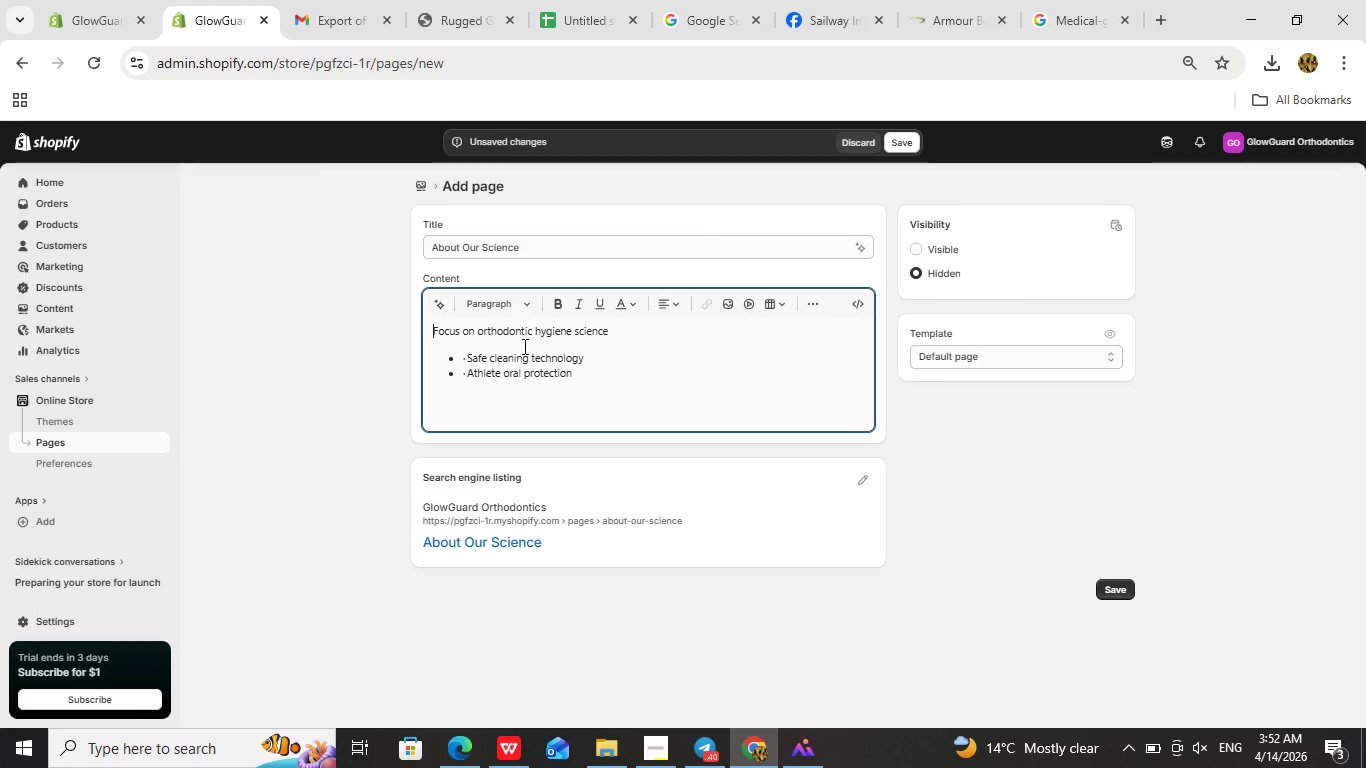 
key(Control+Z)
 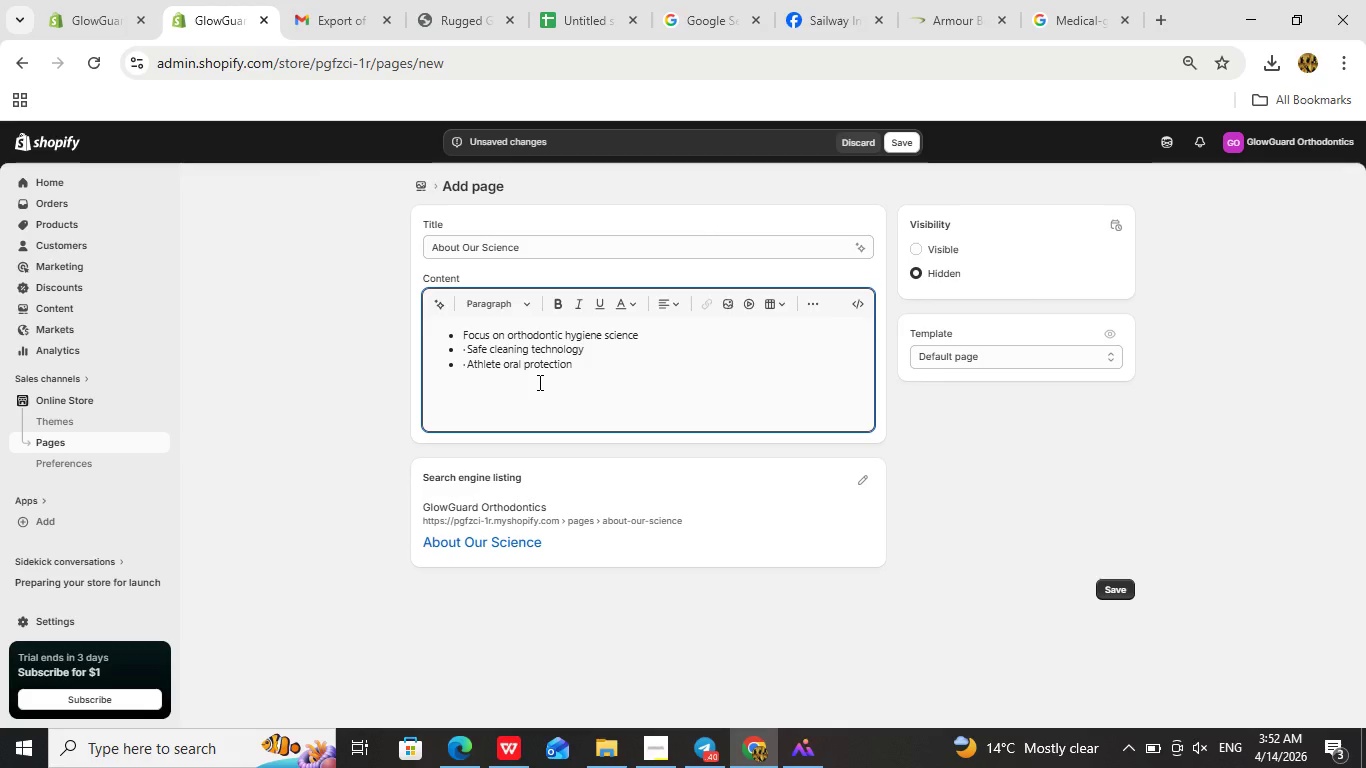 
key(ArrowDown)
 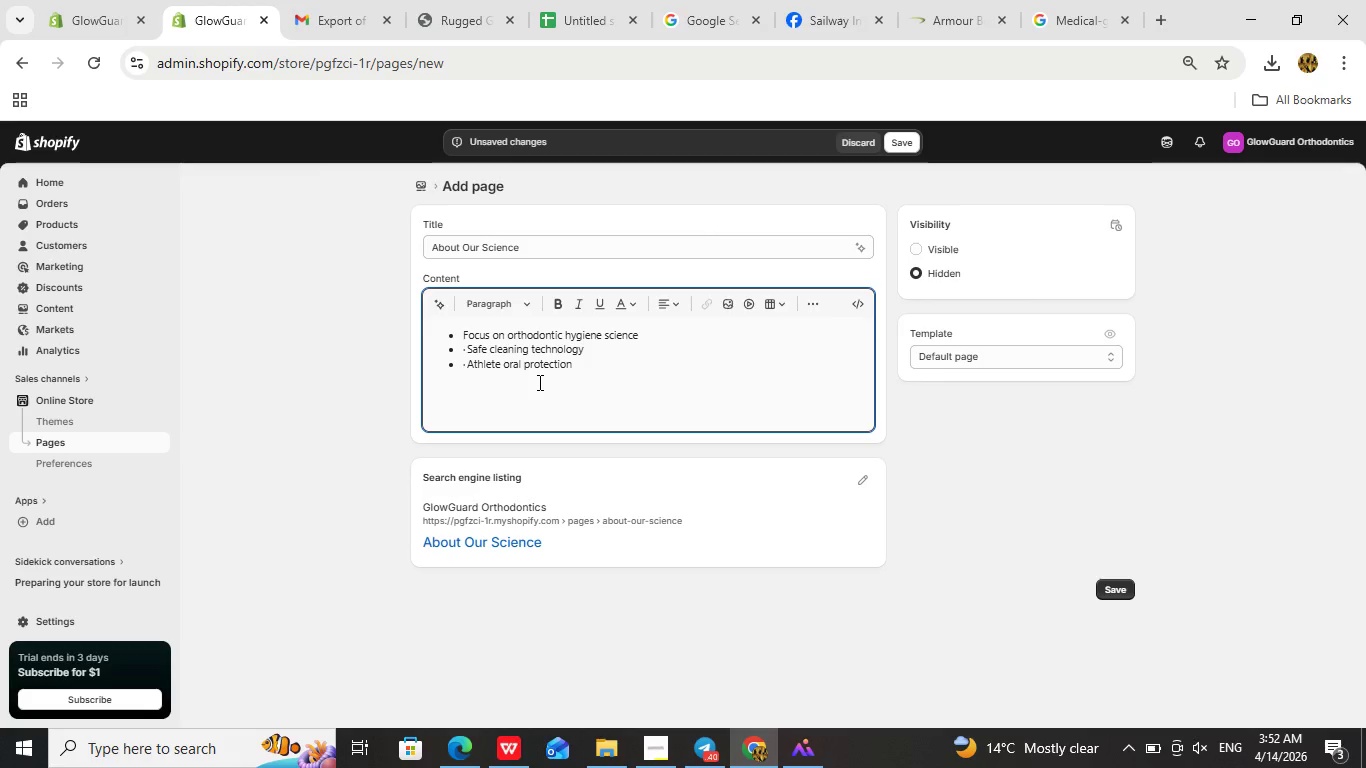 
key(ArrowRight)
 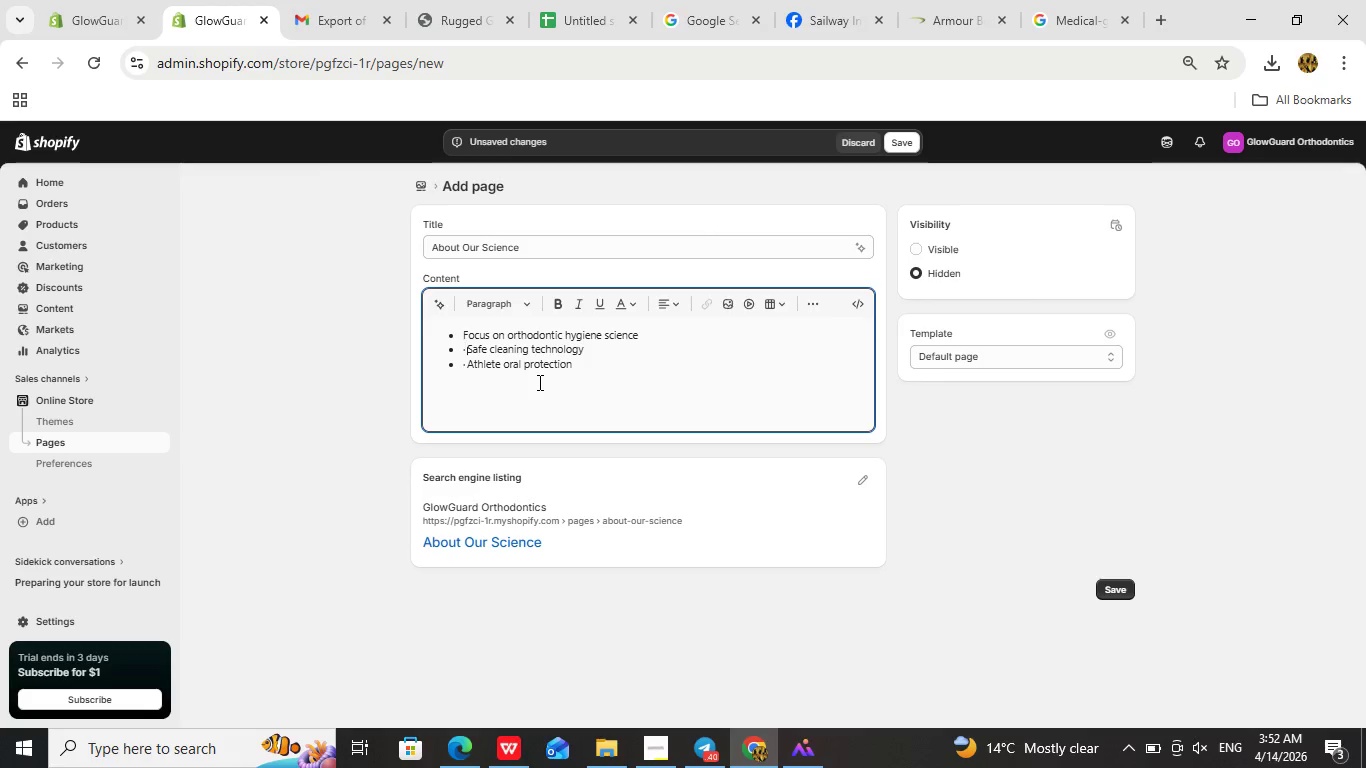 
key(ArrowRight)
 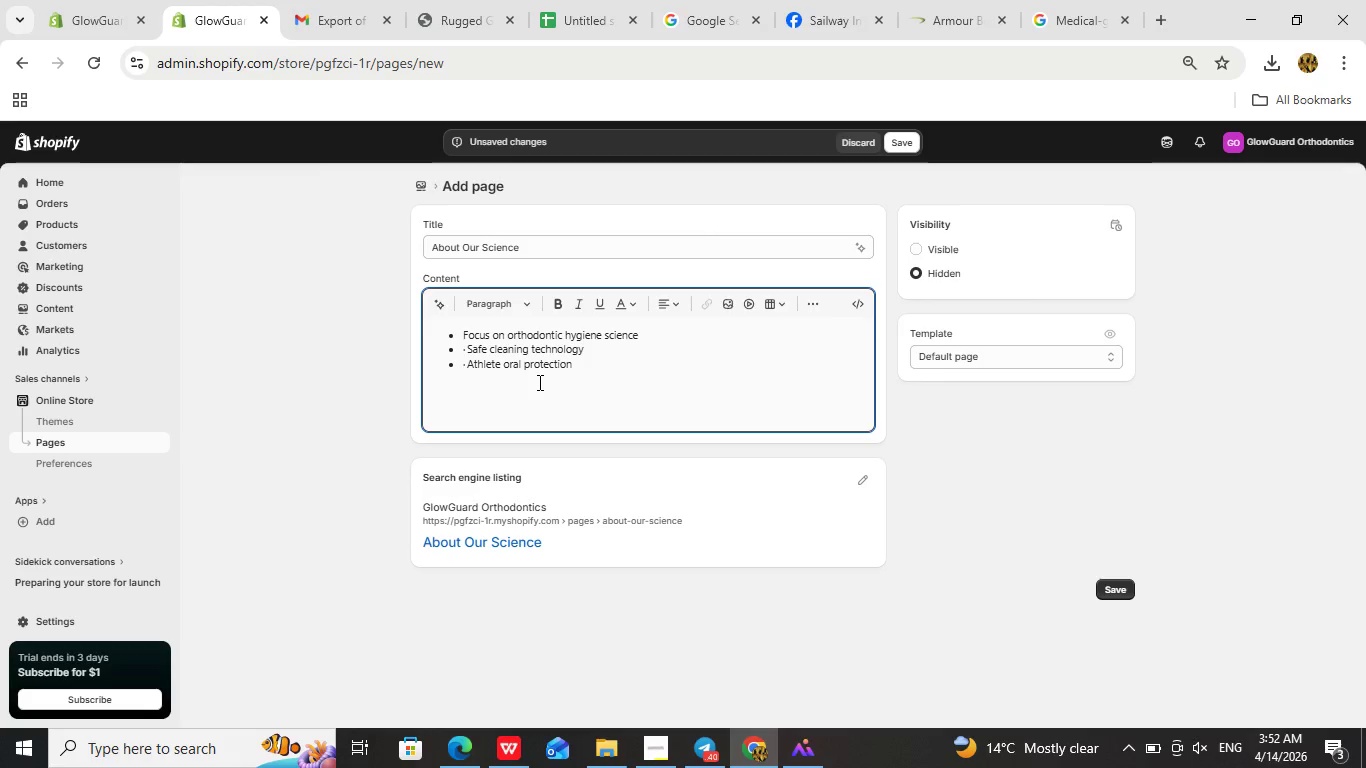 
key(Backspace)
 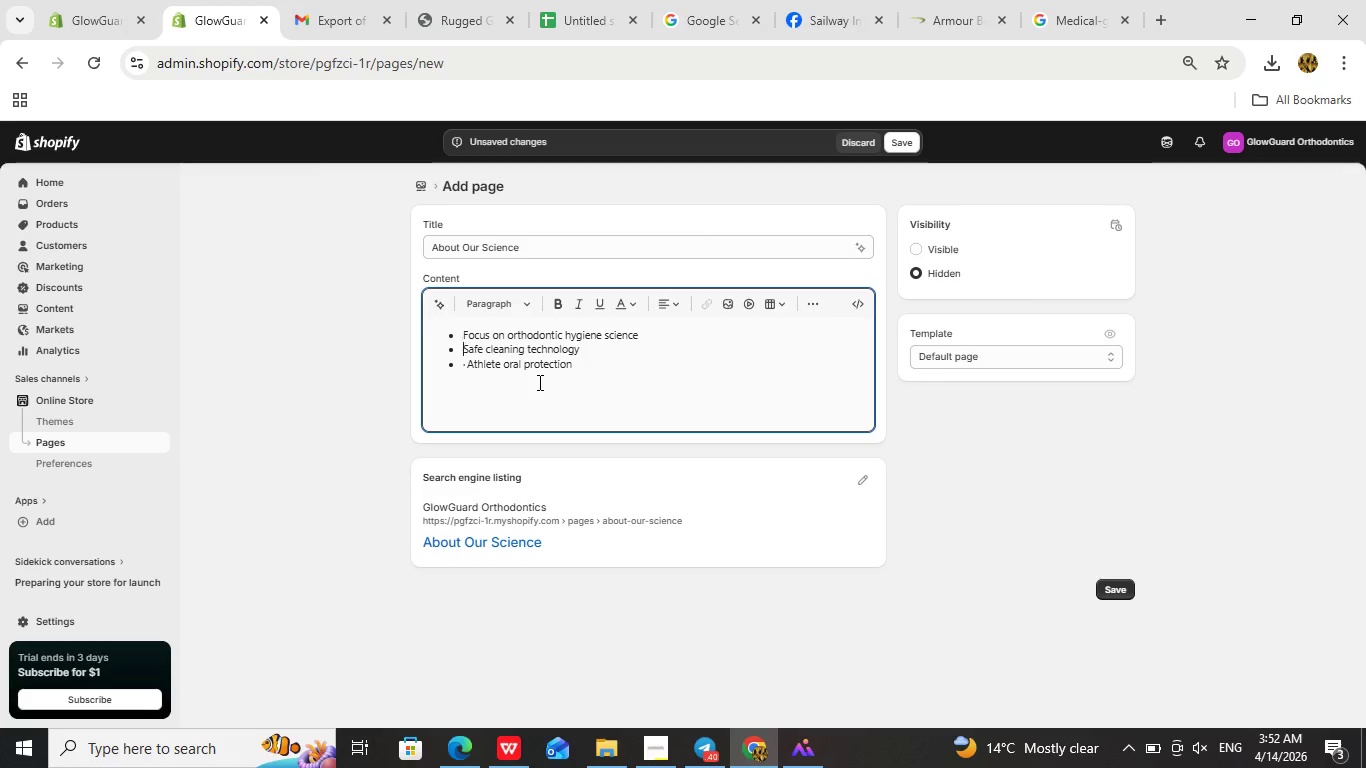 
key(Backspace)
 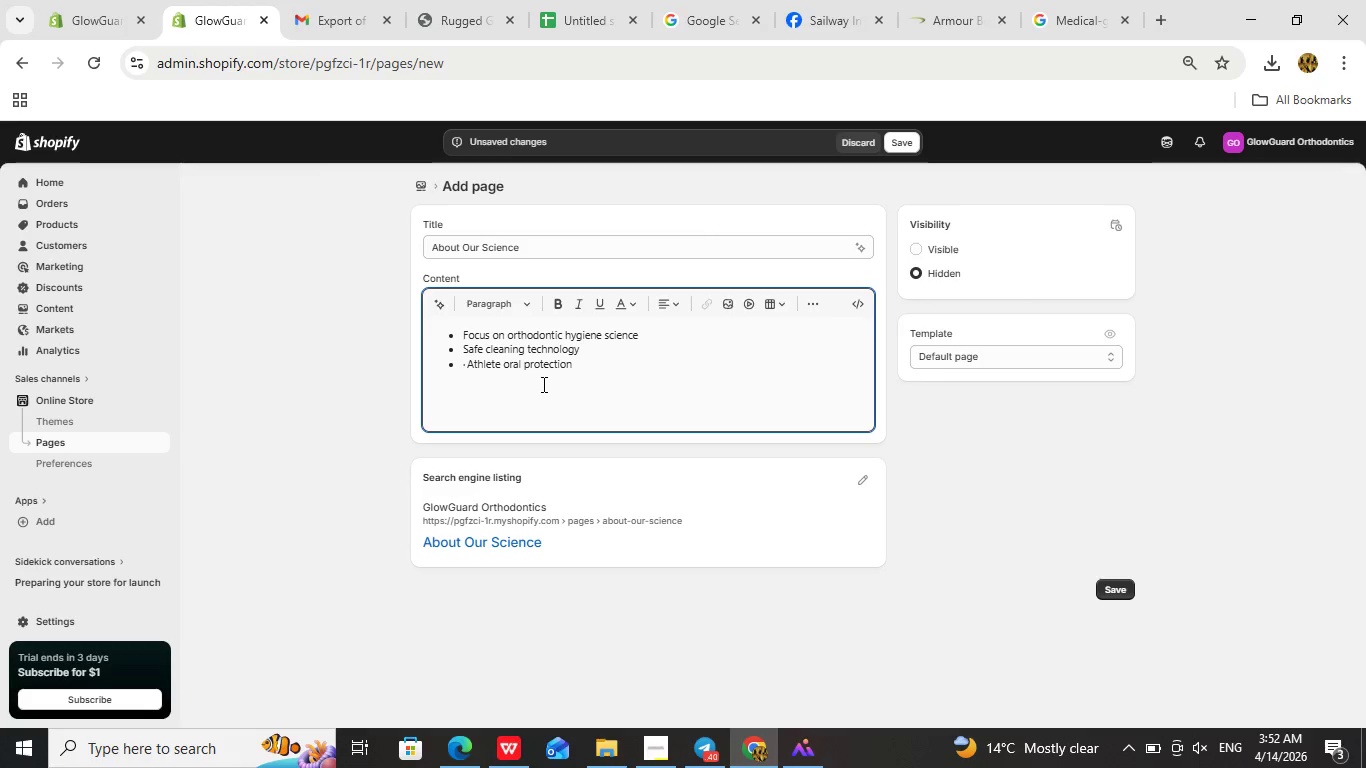 
key(ArrowDown)
 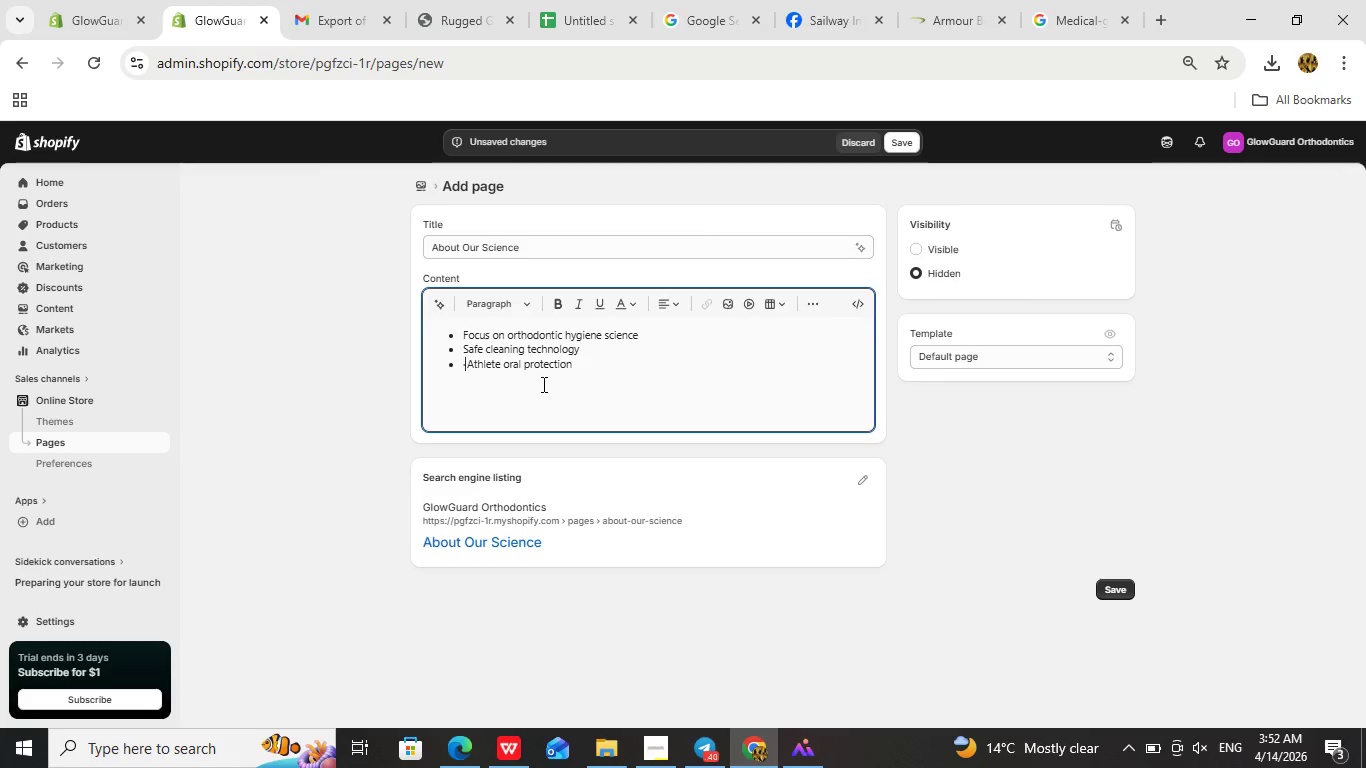 
key(ArrowRight)
 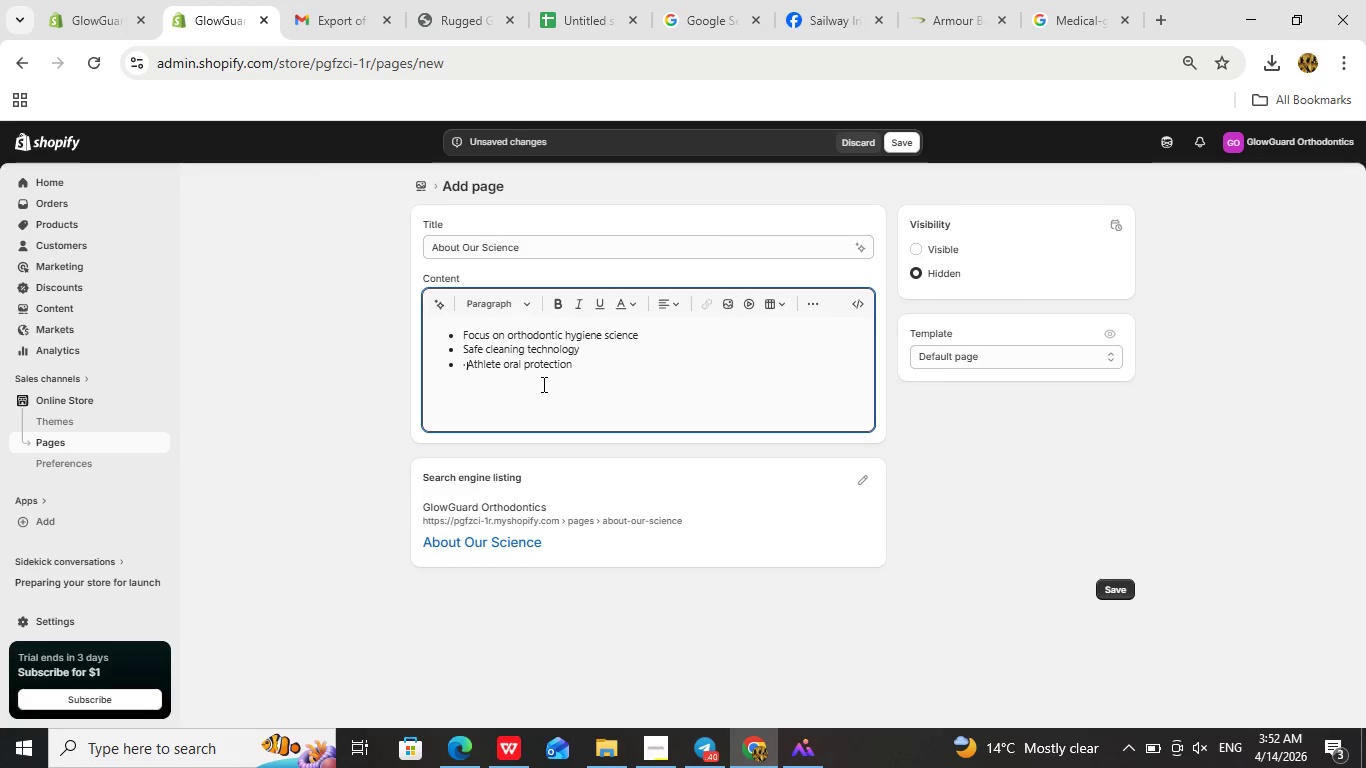 
key(ArrowRight)
 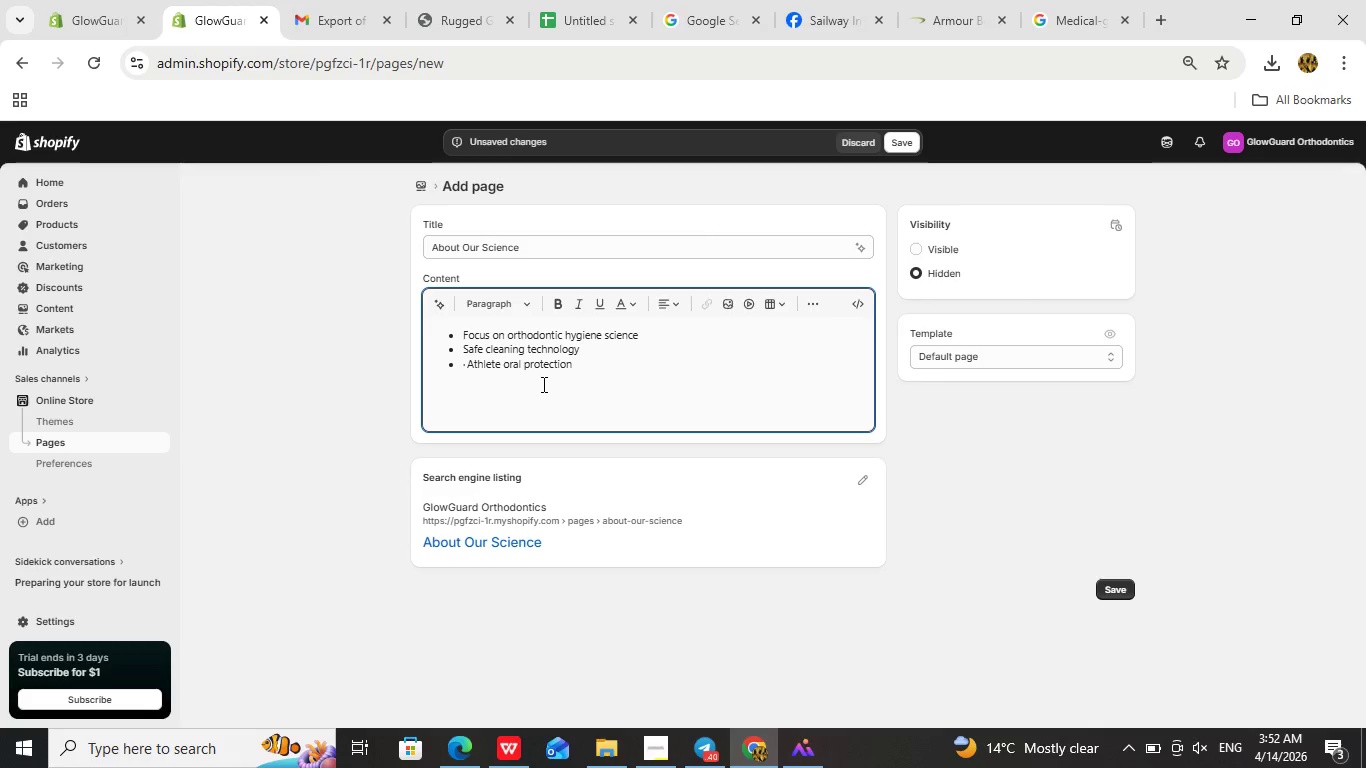 
key(Backspace)
 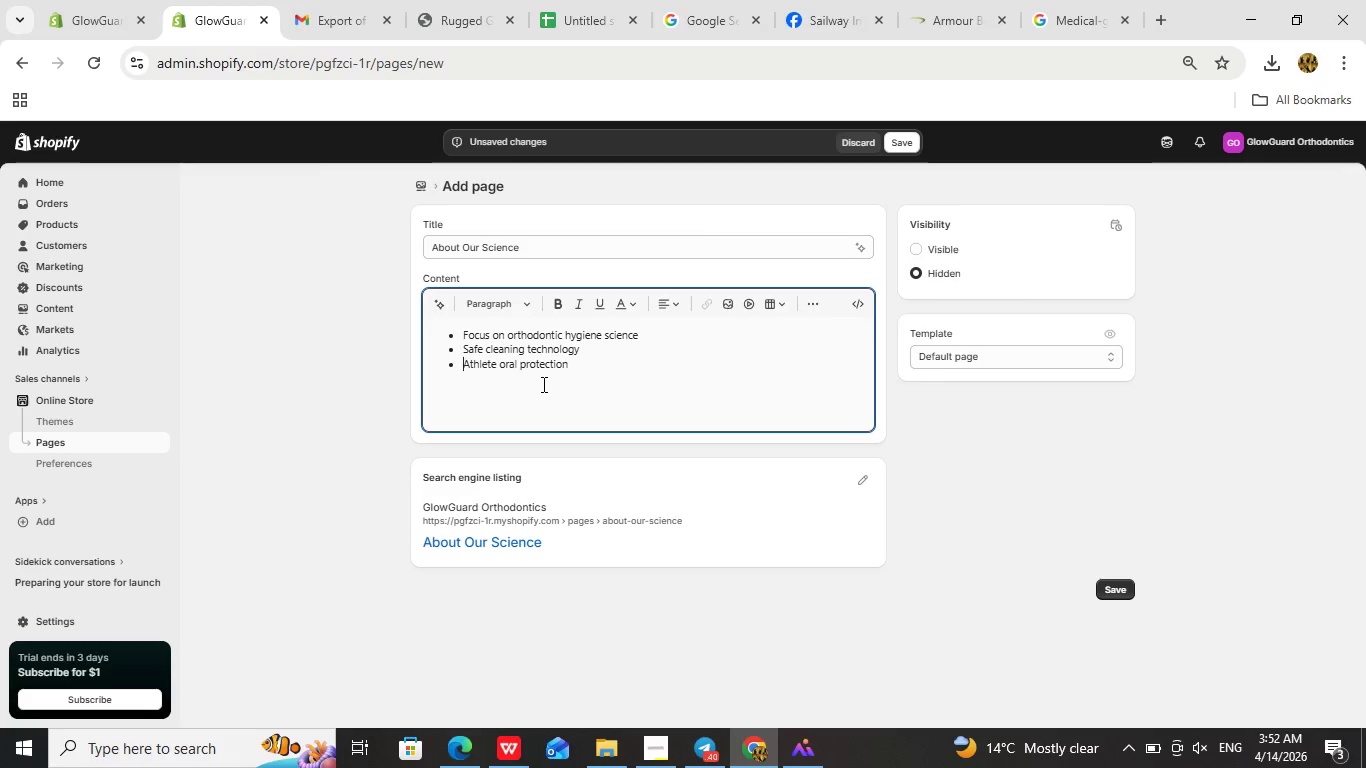 
key(Backspace)
 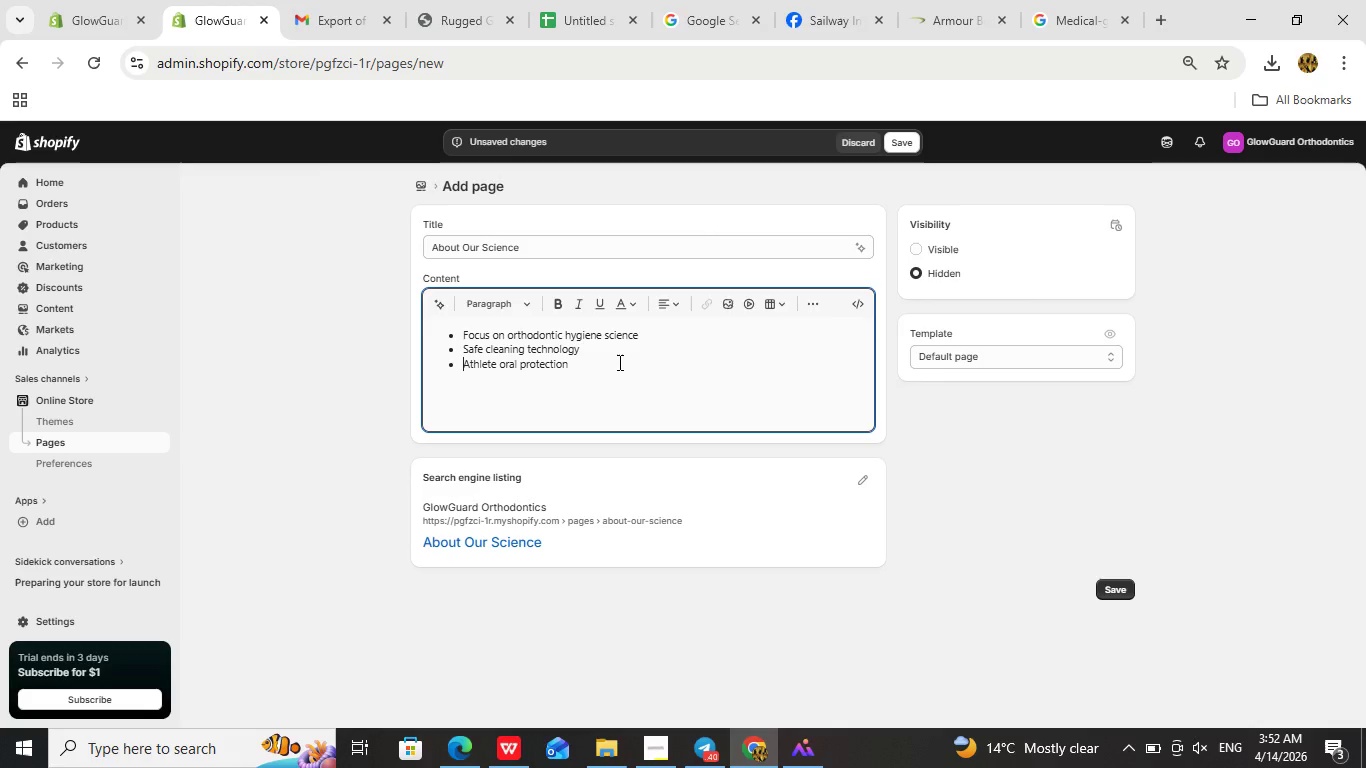 
left_click_drag(start_coordinate=[618, 362], to_coordinate=[452, 310])
 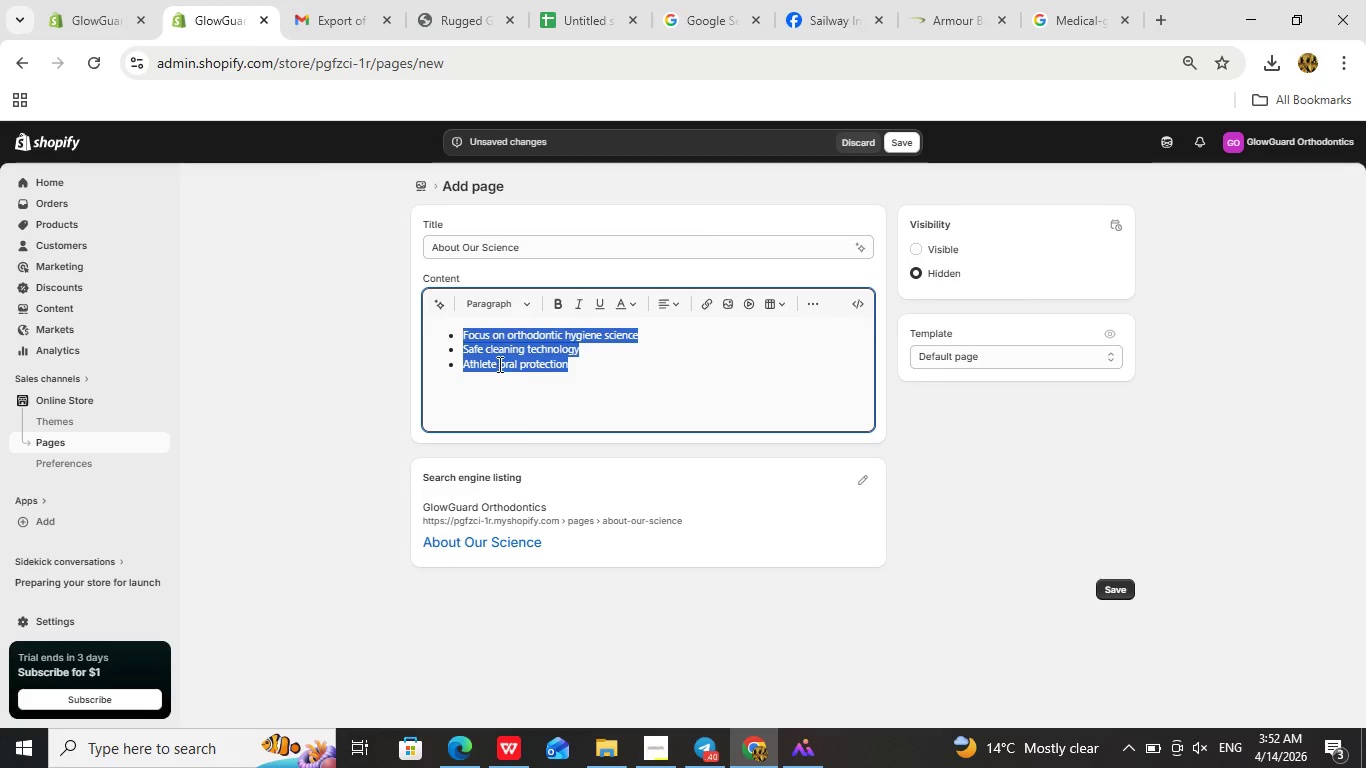 
left_click([491, 767])
 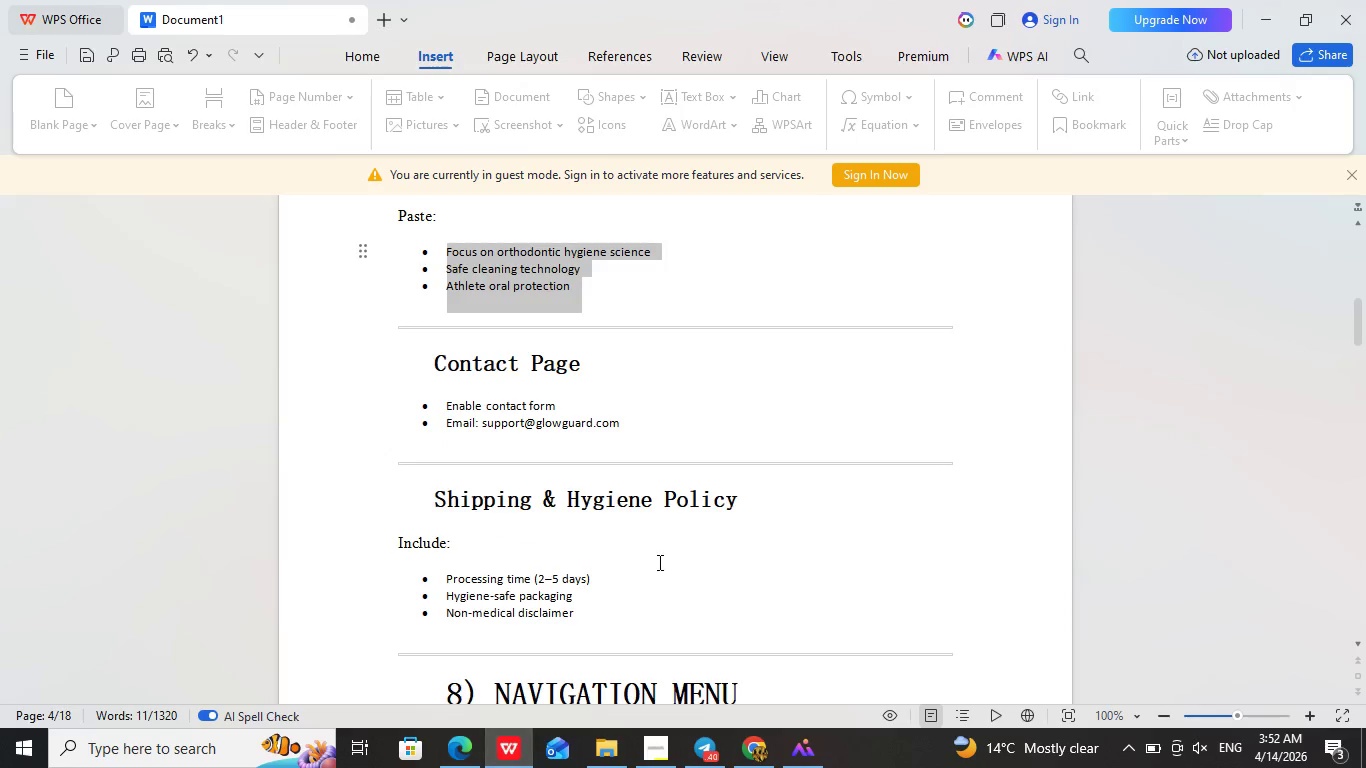 
scroll: coordinate [662, 562], scroll_direction: down, amount: 31.0
 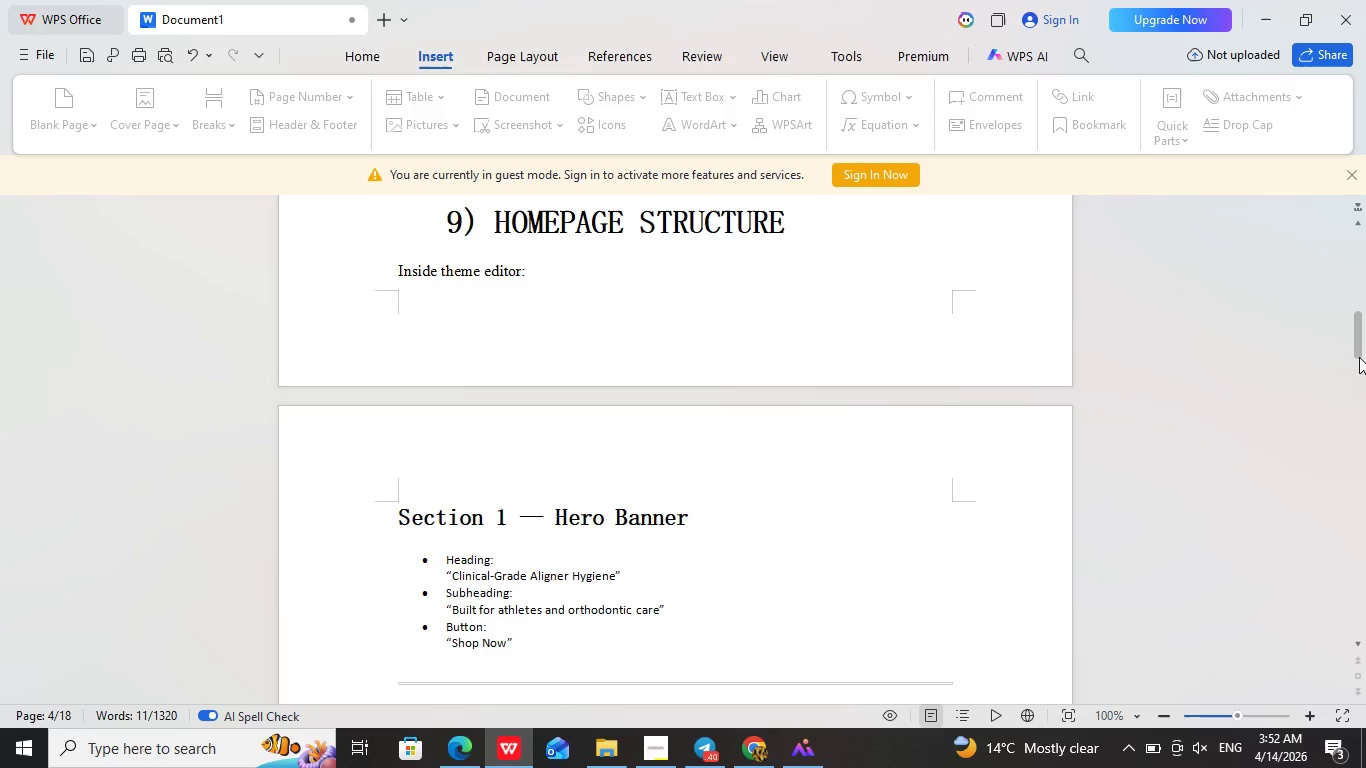 
left_click_drag(start_coordinate=[1359, 356], to_coordinate=[1365, 470])
 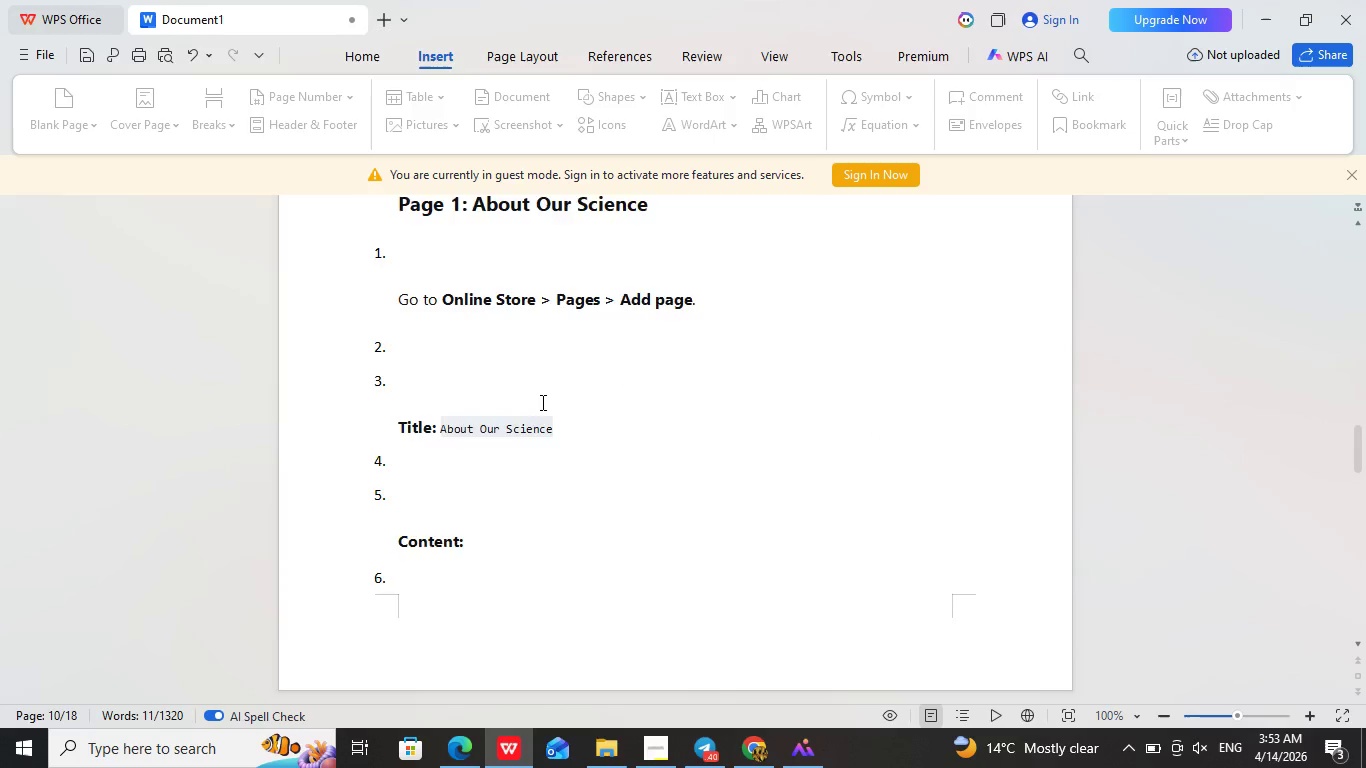 
scroll: coordinate [540, 401], scroll_direction: down, amount: 10.0
 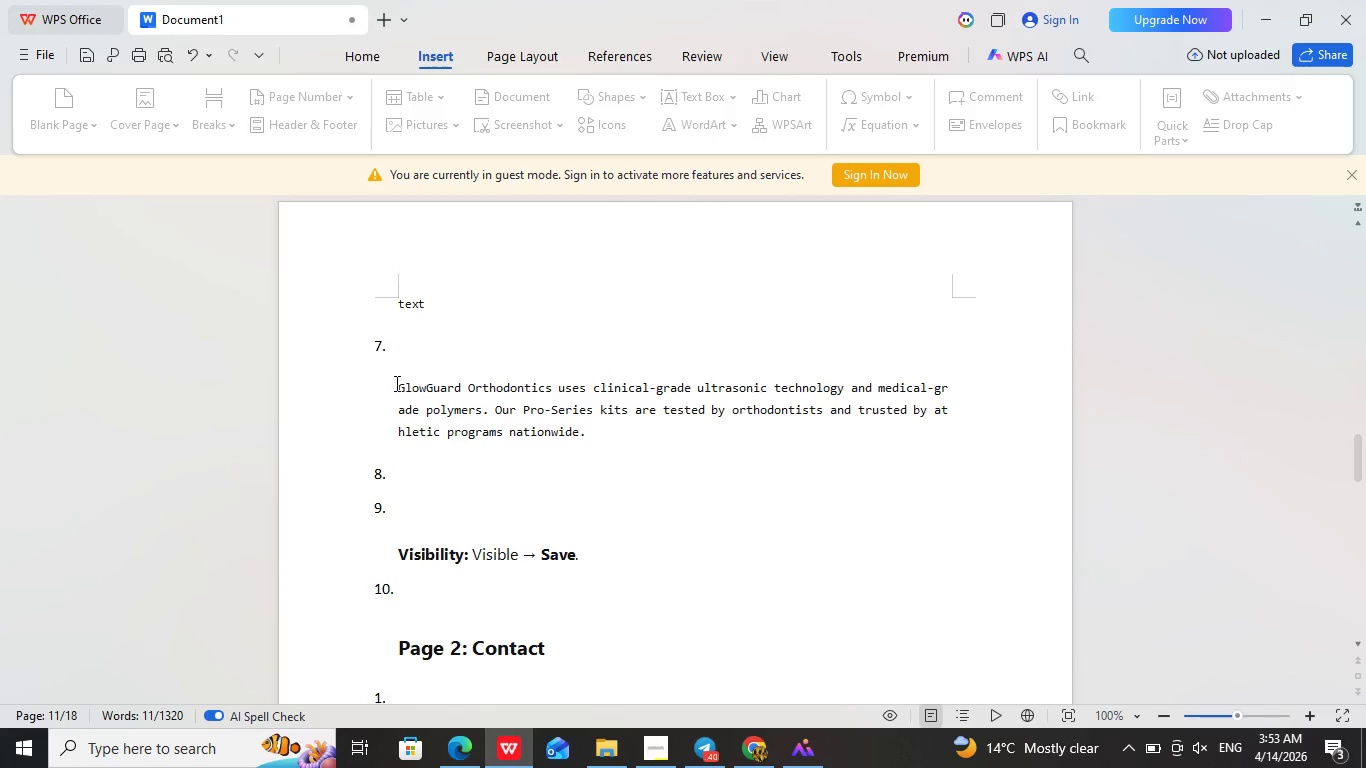 
left_click_drag(start_coordinate=[387, 381], to_coordinate=[414, 392])
 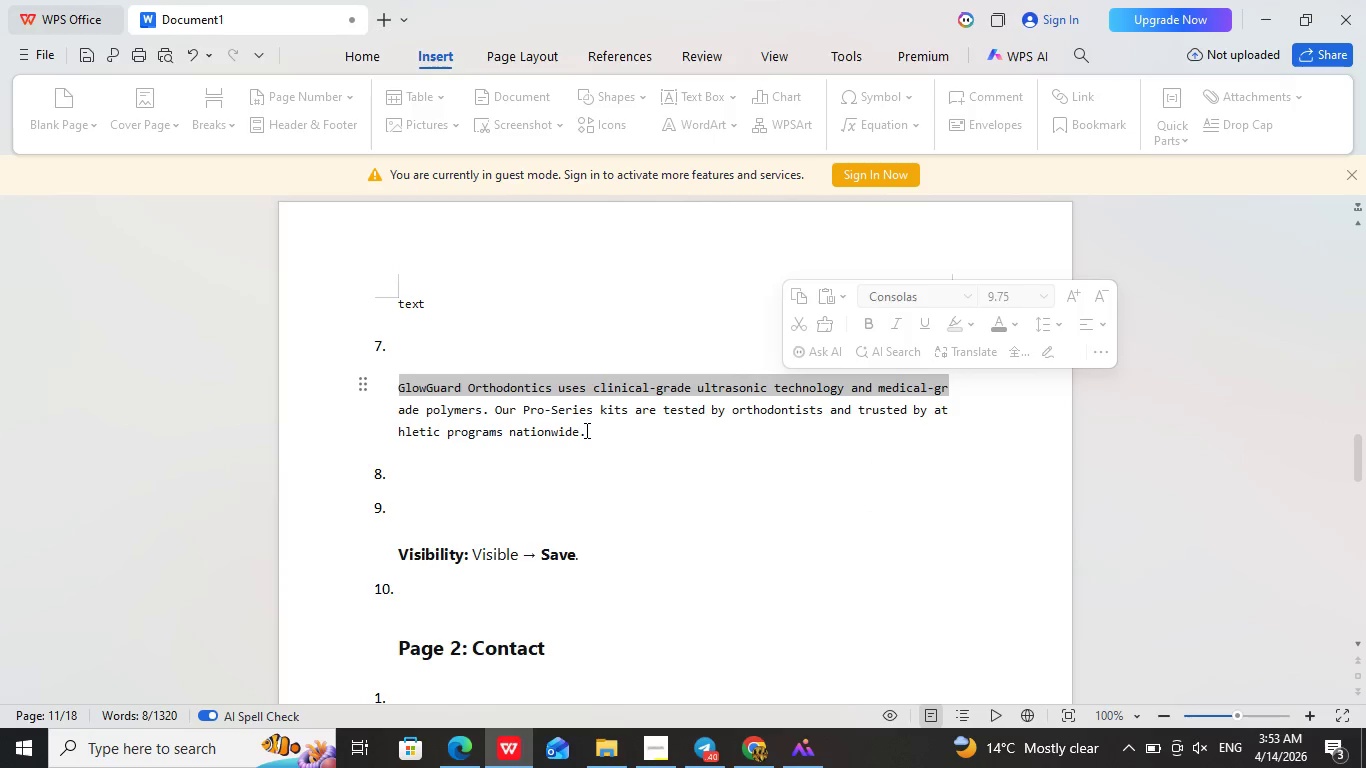 
left_click_drag(start_coordinate=[586, 430], to_coordinate=[396, 385])
 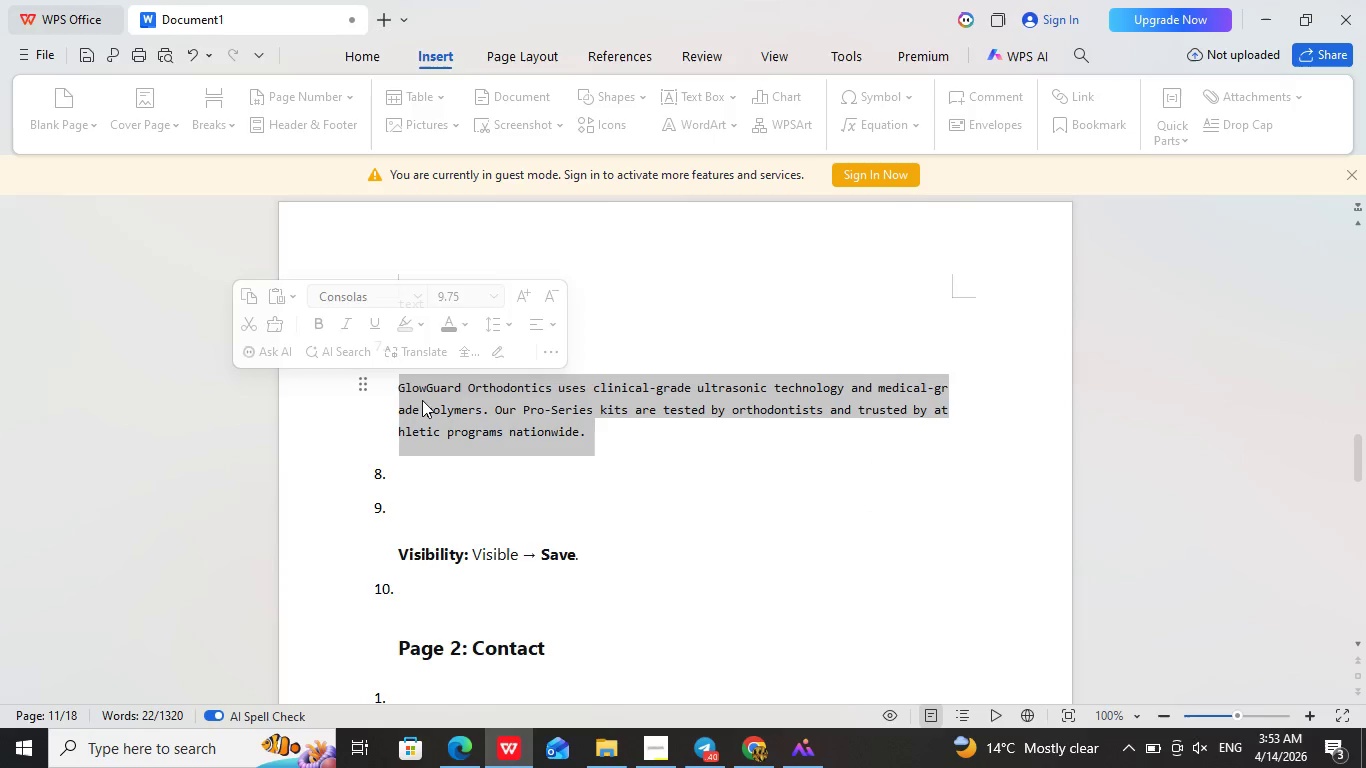 
right_click([422, 400])
 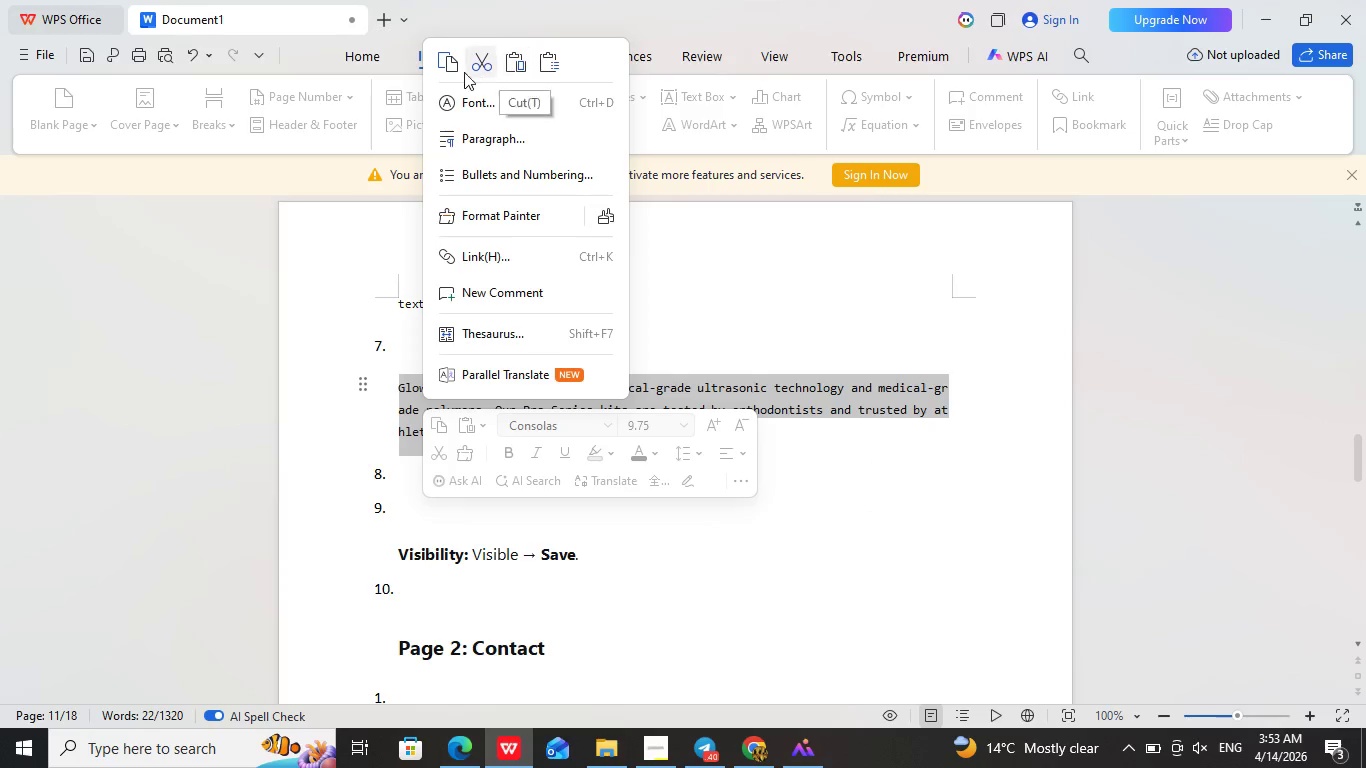 
left_click([456, 72])
 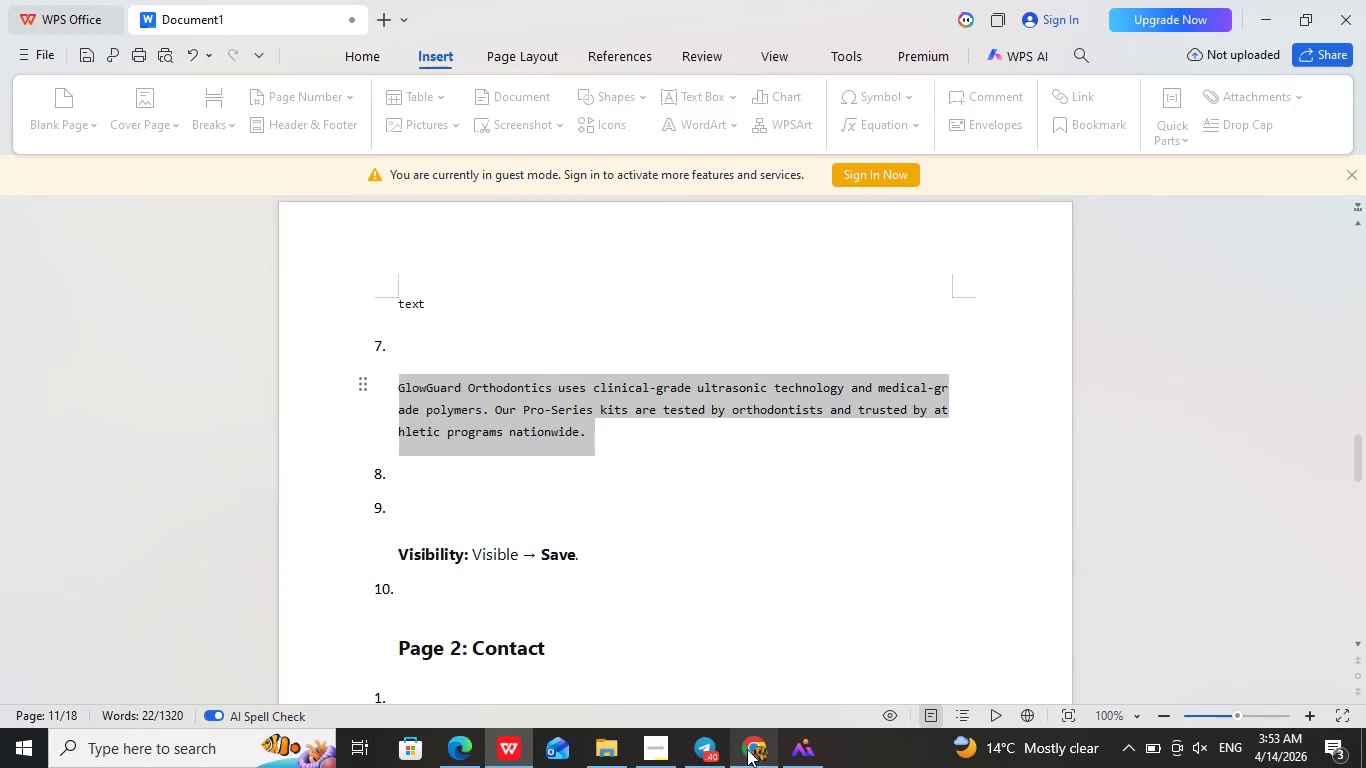 
left_click([747, 748])
 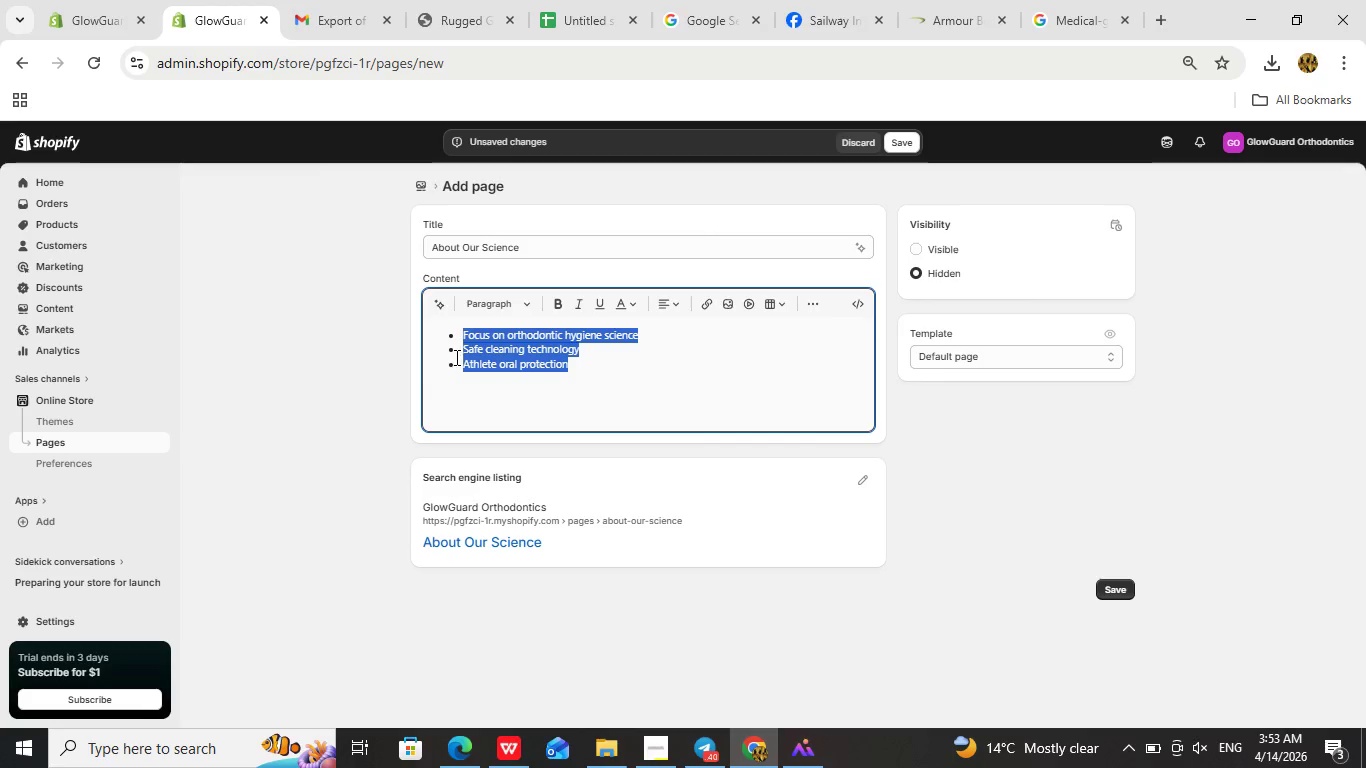 
left_click([459, 339])
 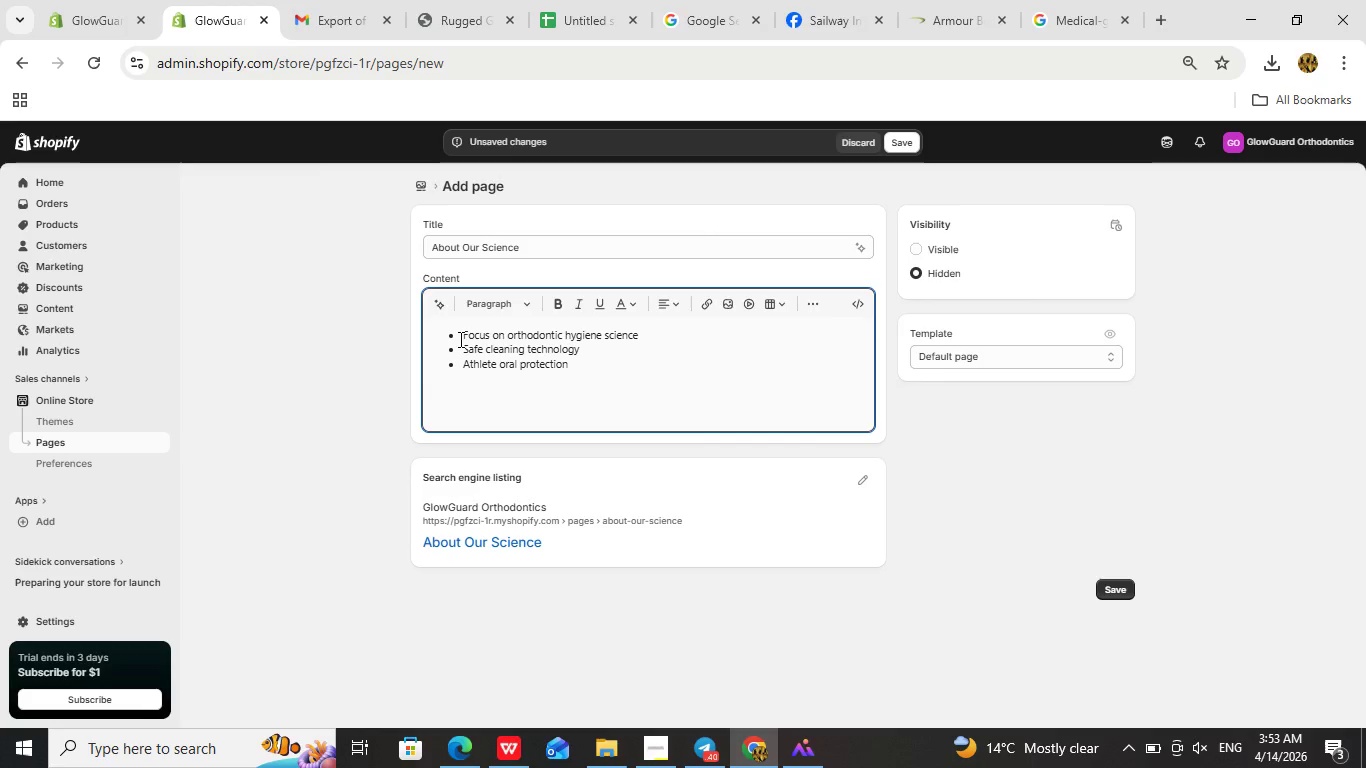 
key(Enter)
 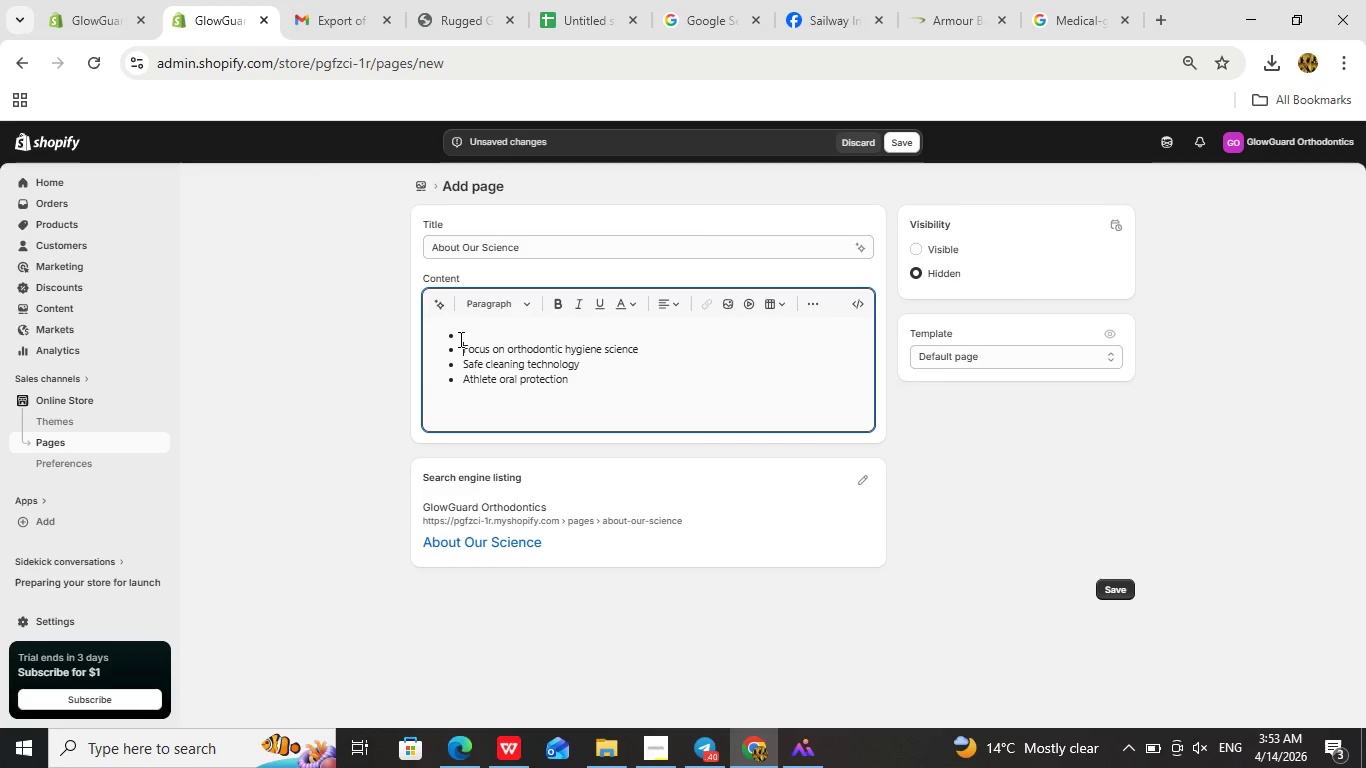 
key(ArrowUp)
 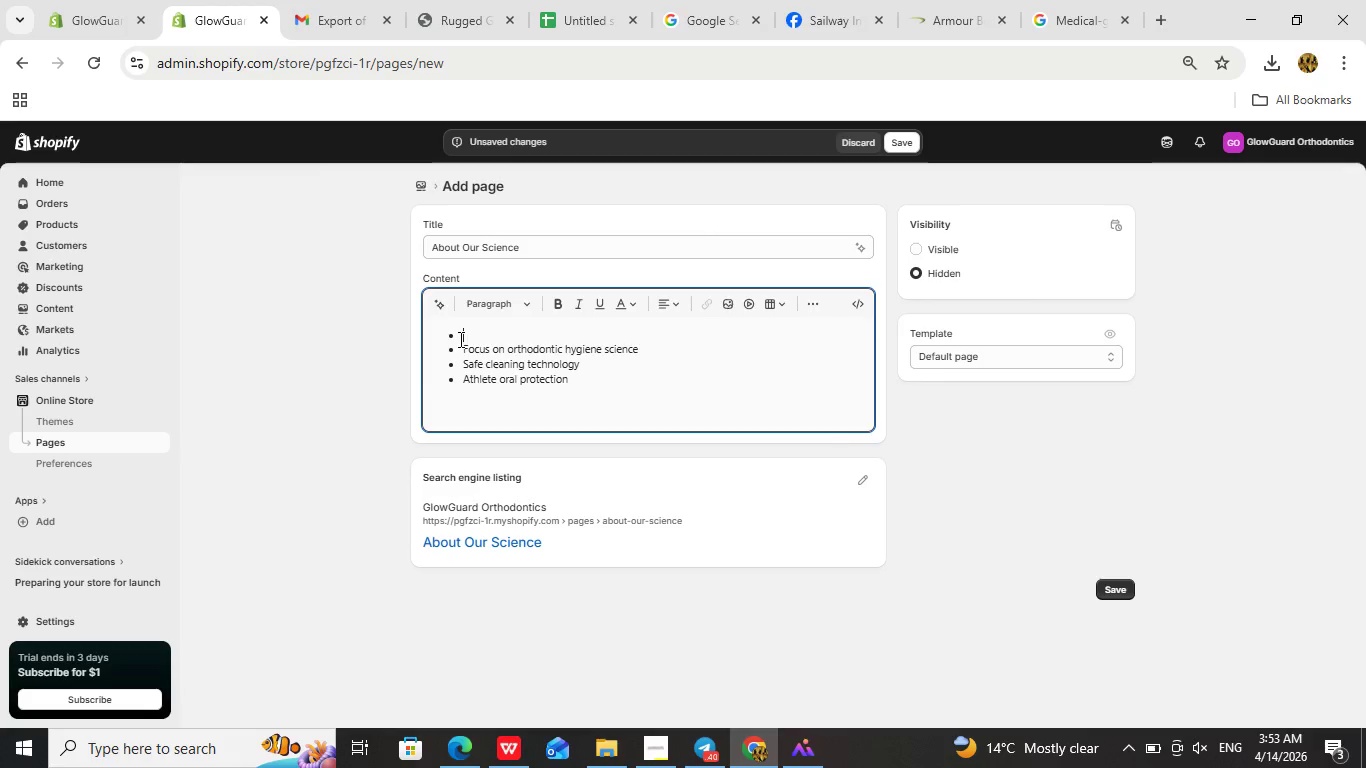 
key(Backspace)
 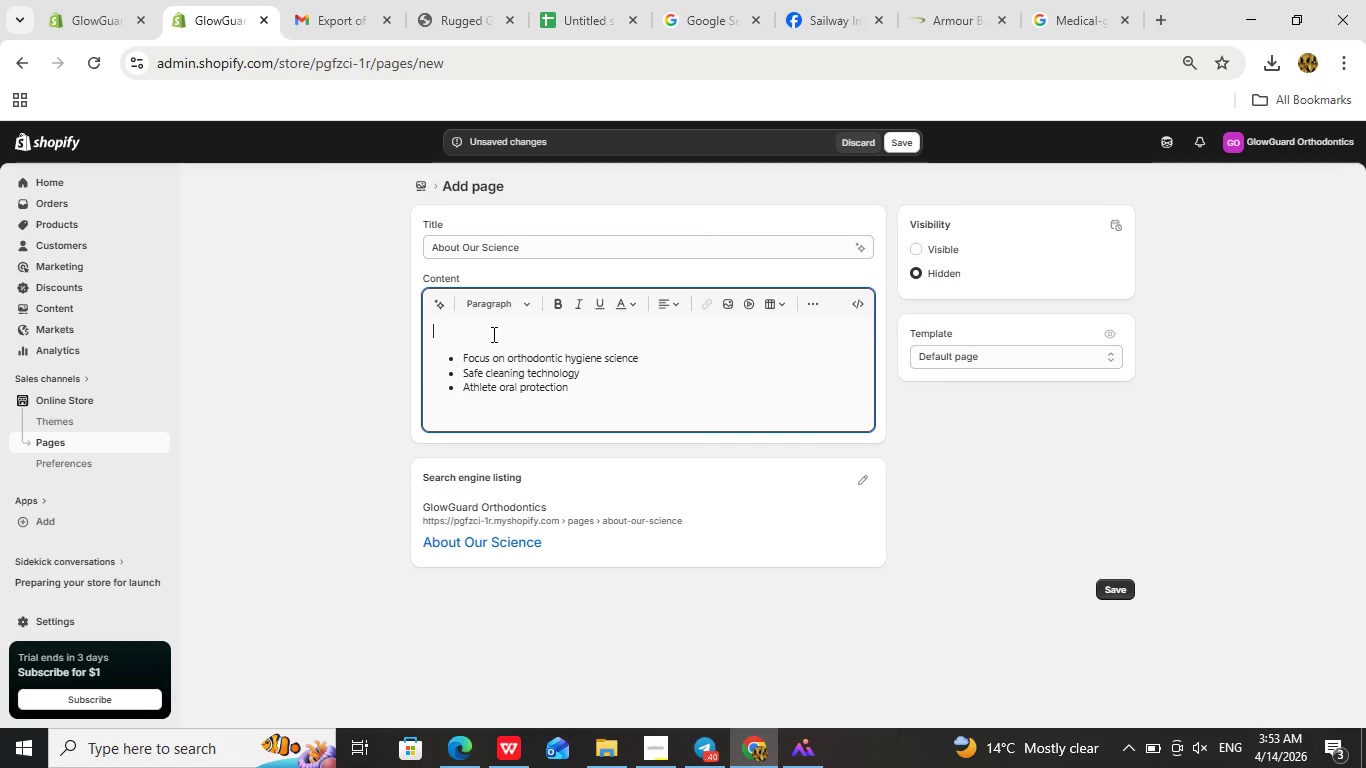 
right_click([492, 332])
 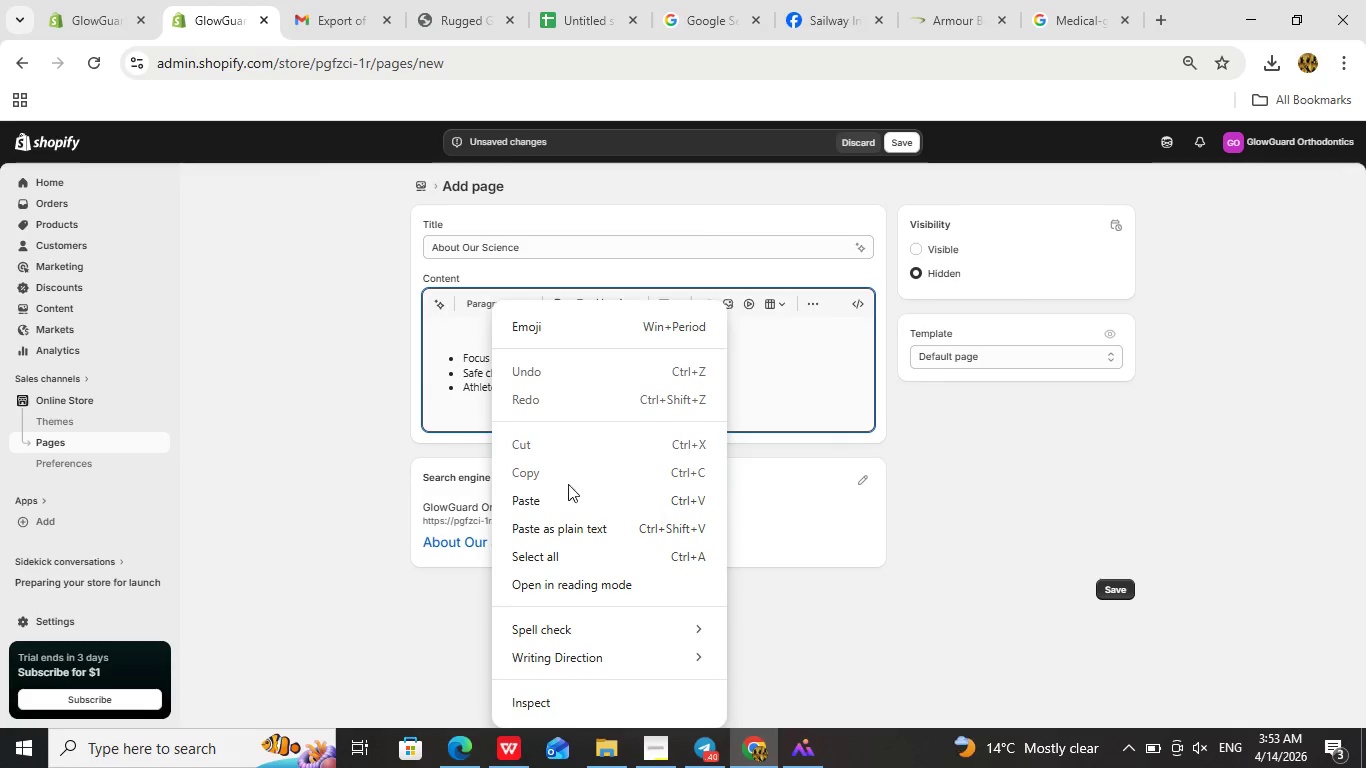 
left_click([570, 504])
 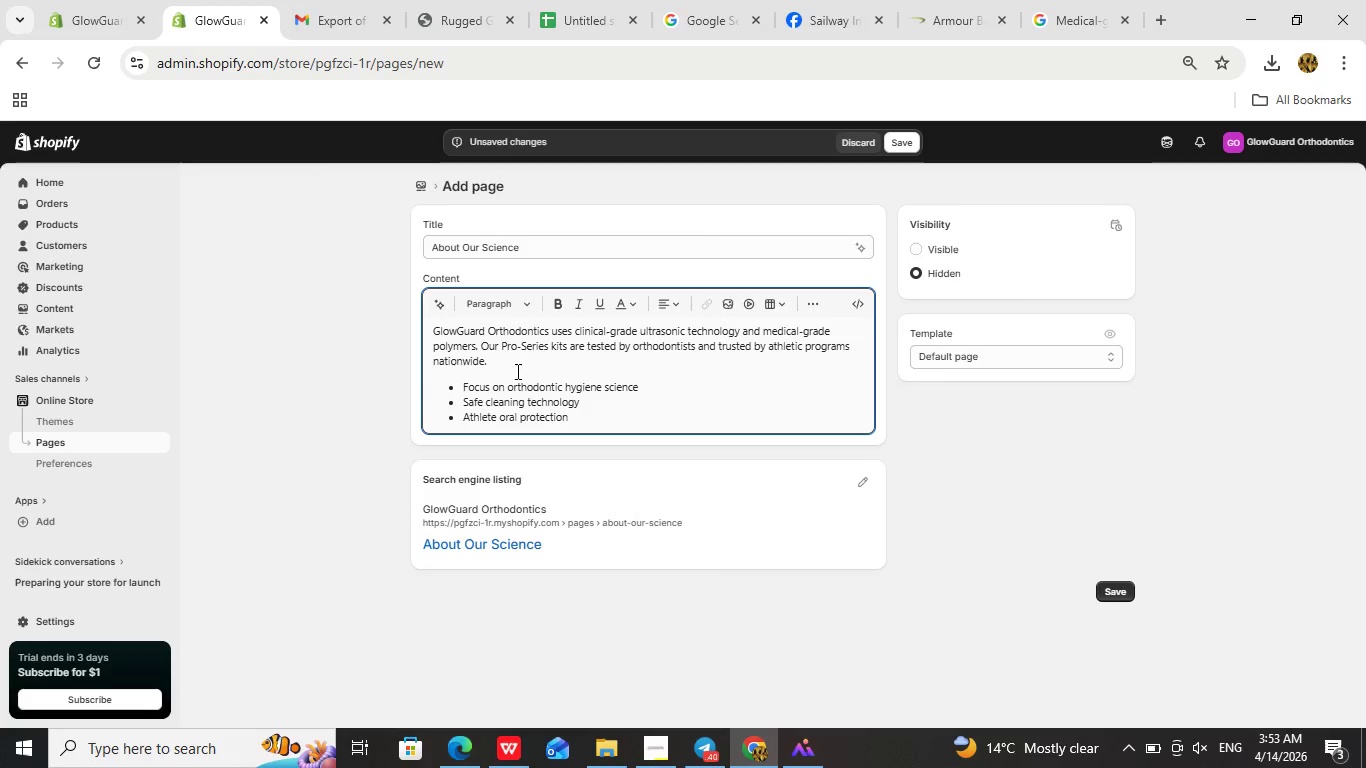 
left_click_drag(start_coordinate=[512, 366], to_coordinate=[431, 335])
 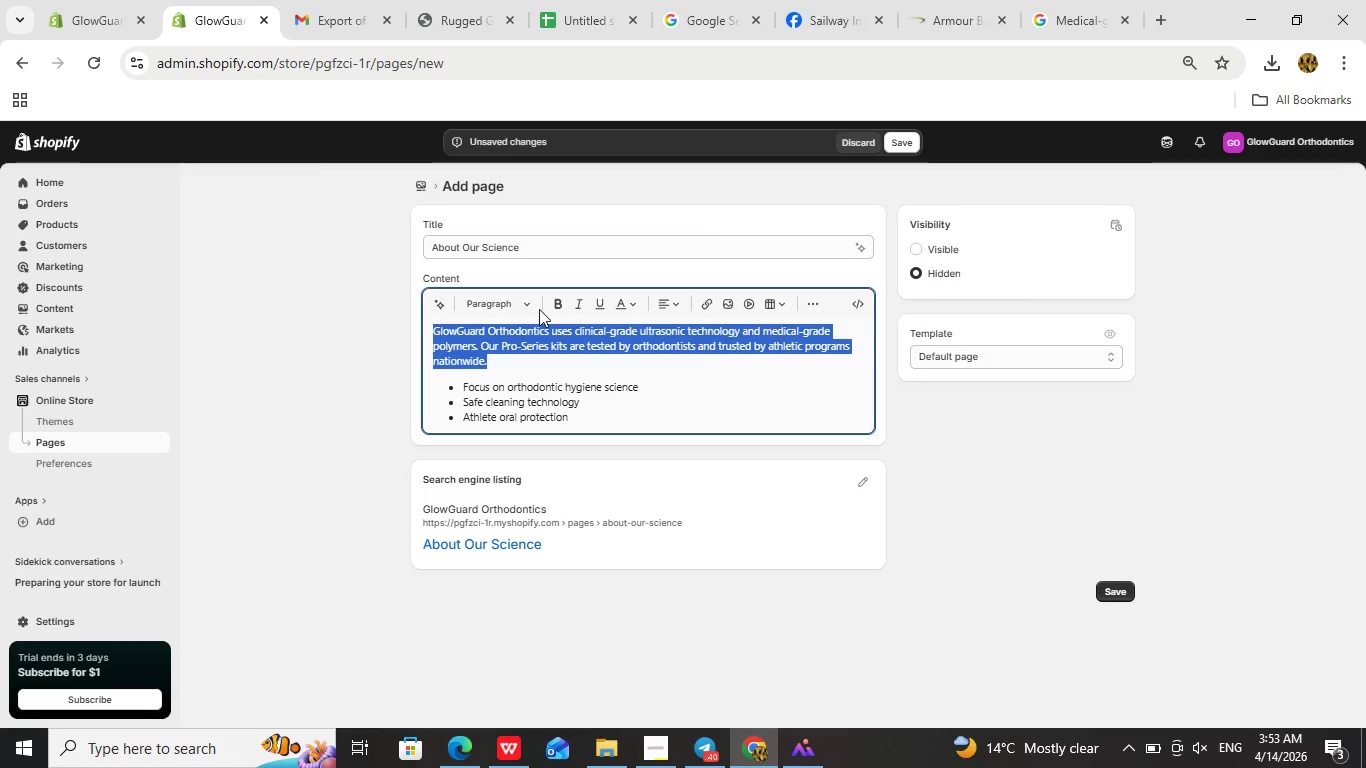 
left_click([535, 305])
 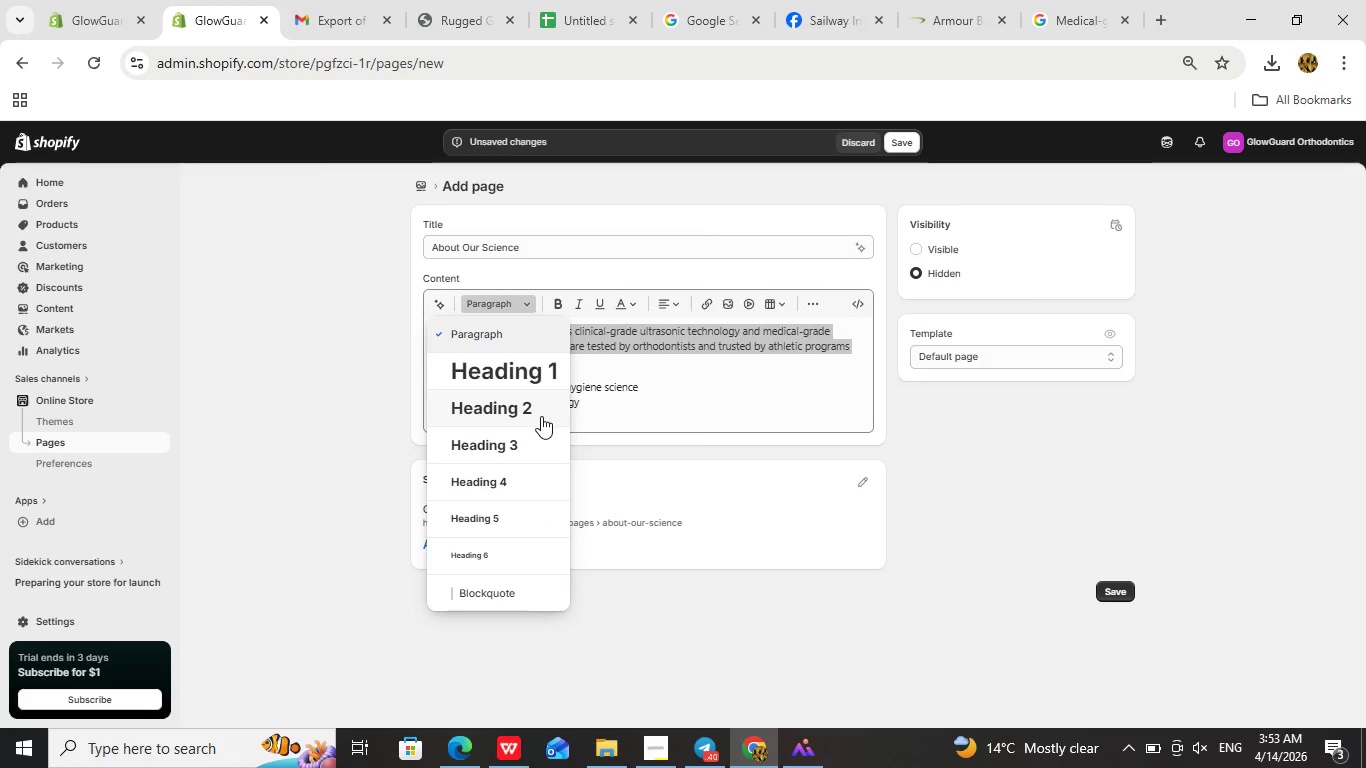 
left_click([541, 417])
 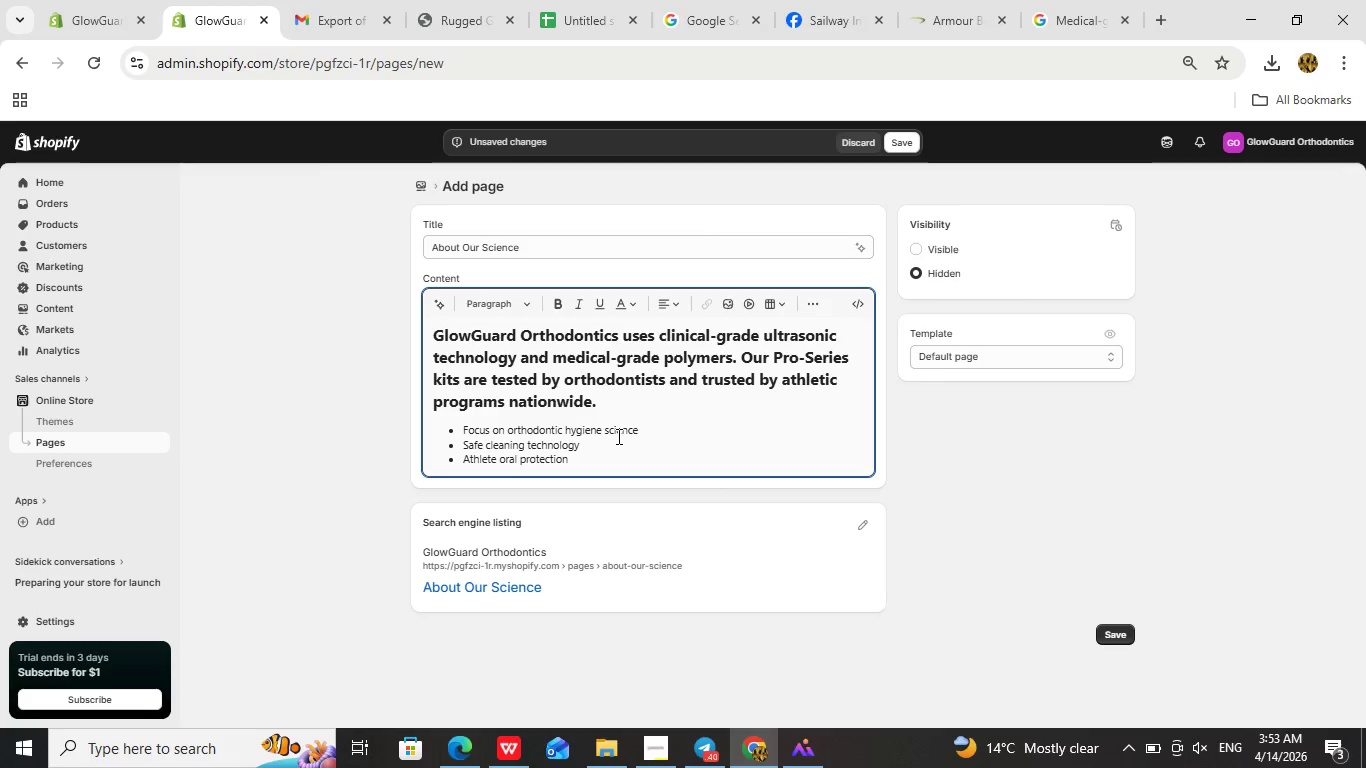 
left_click_drag(start_coordinate=[595, 467], to_coordinate=[443, 425])
 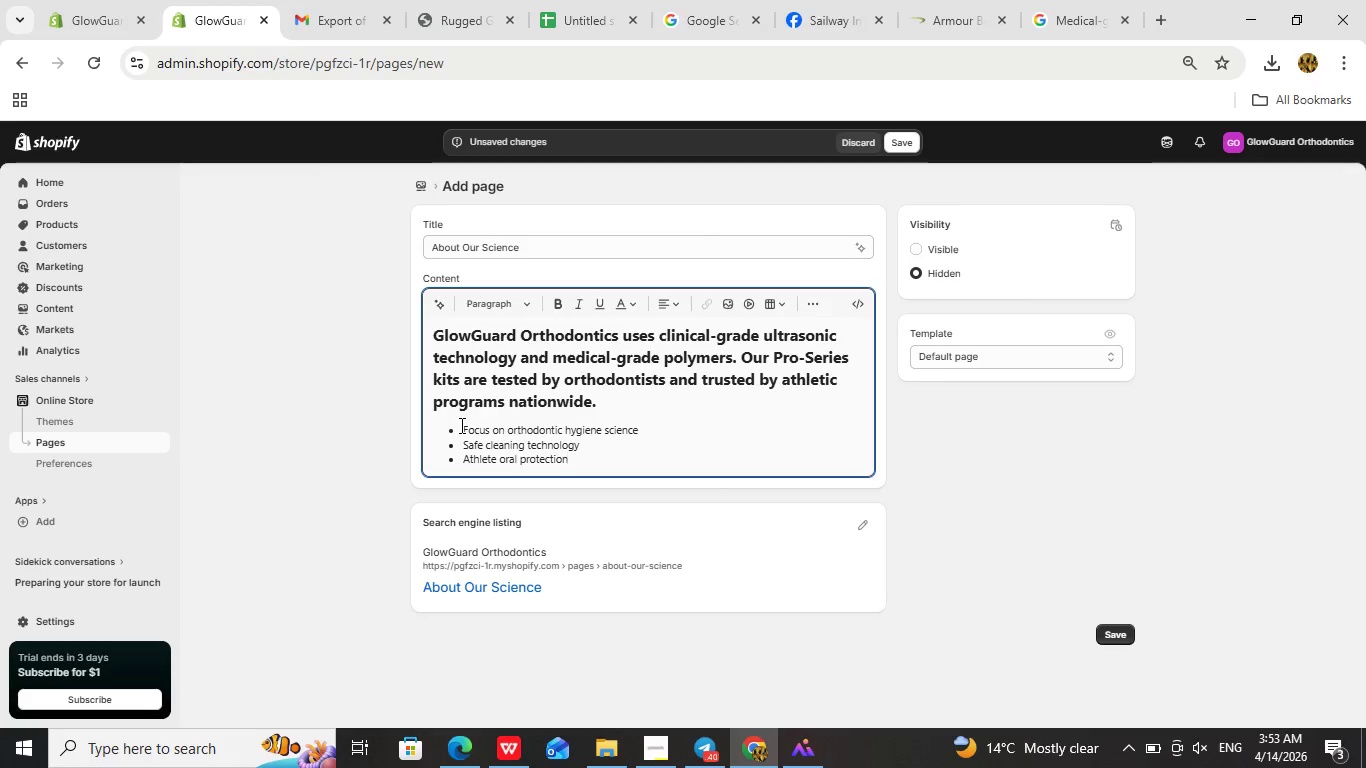 
left_click_drag(start_coordinate=[460, 425], to_coordinate=[594, 488])
 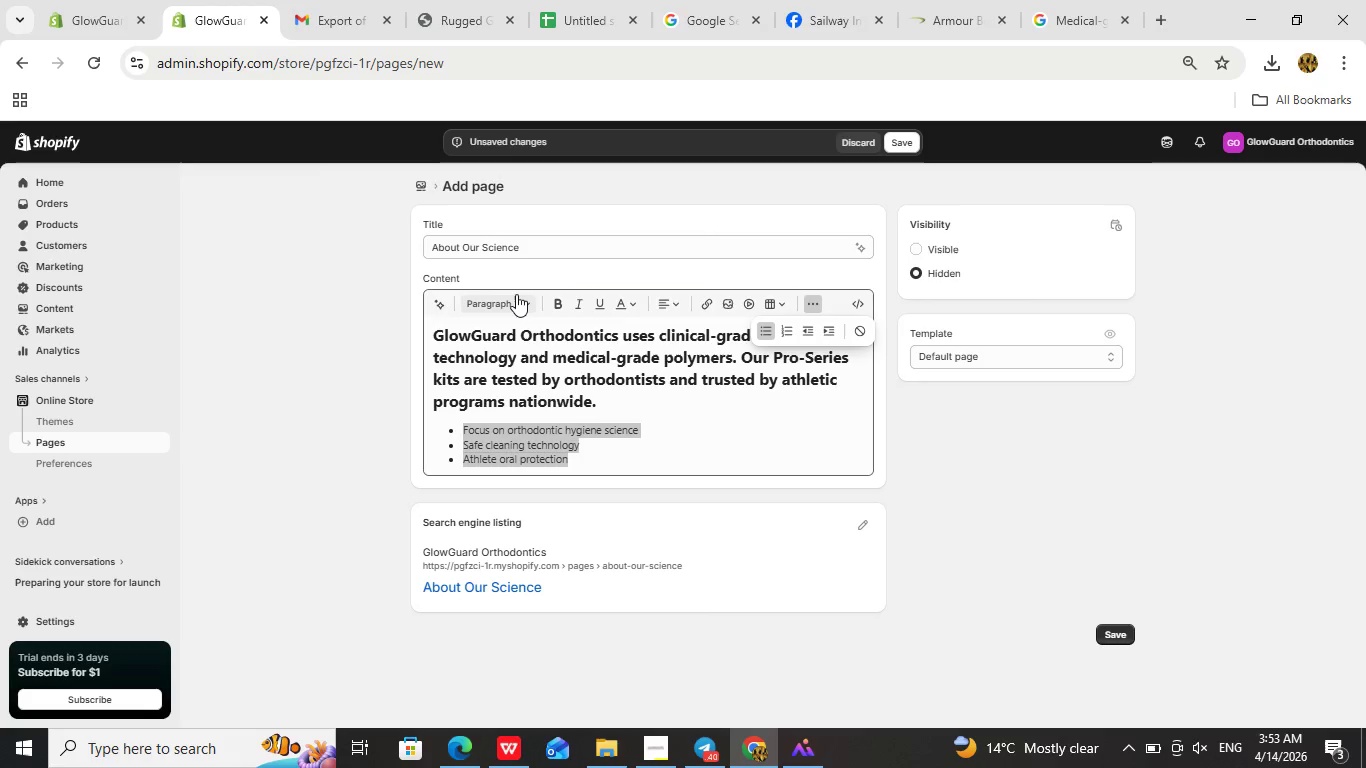 
wait(6.59)
 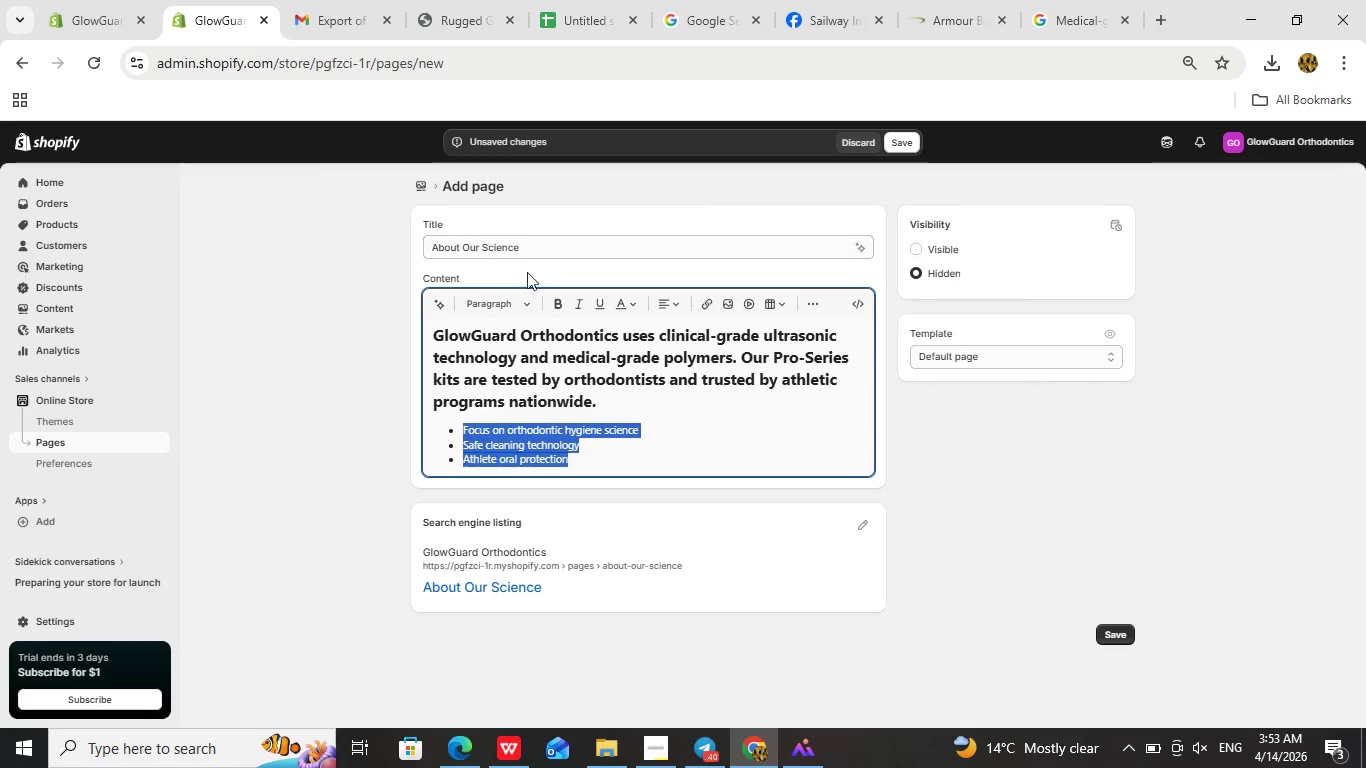 
left_click([532, 443])
 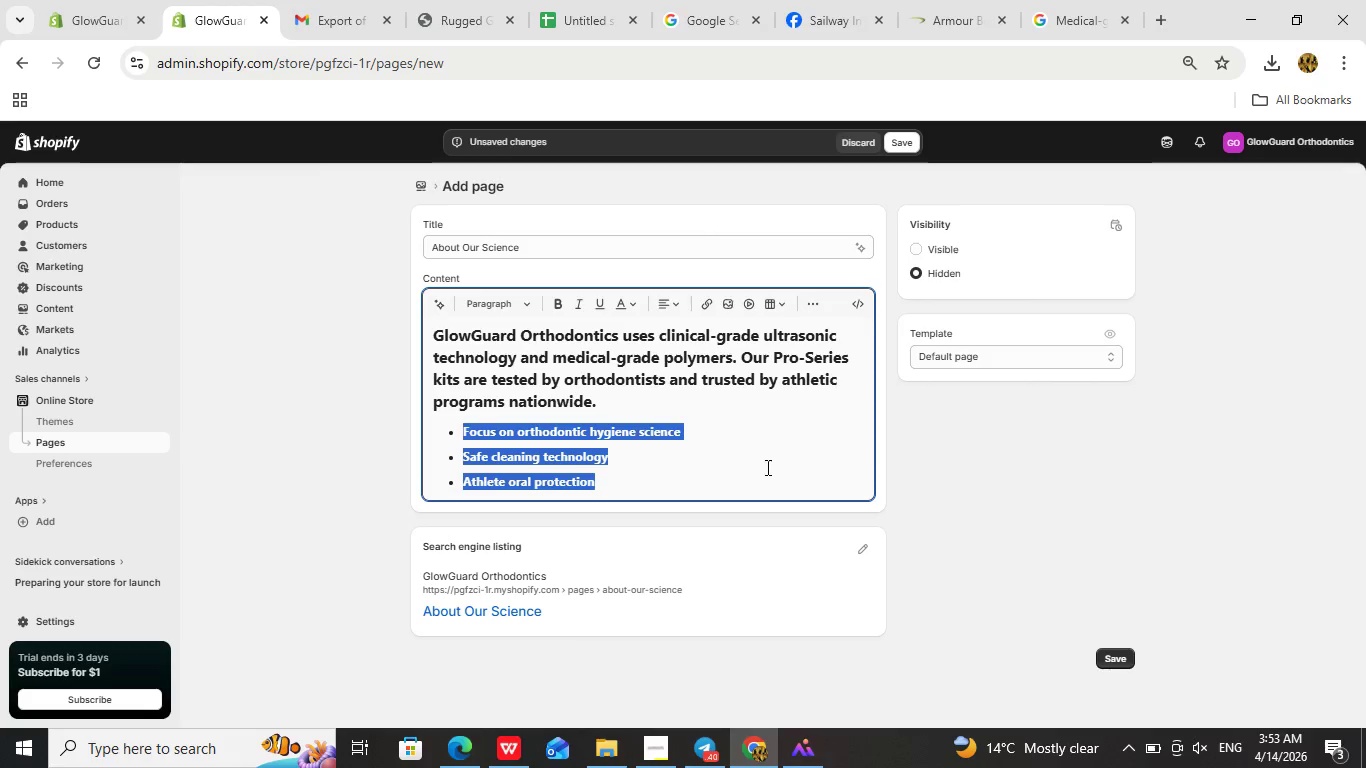 
left_click([768, 467])
 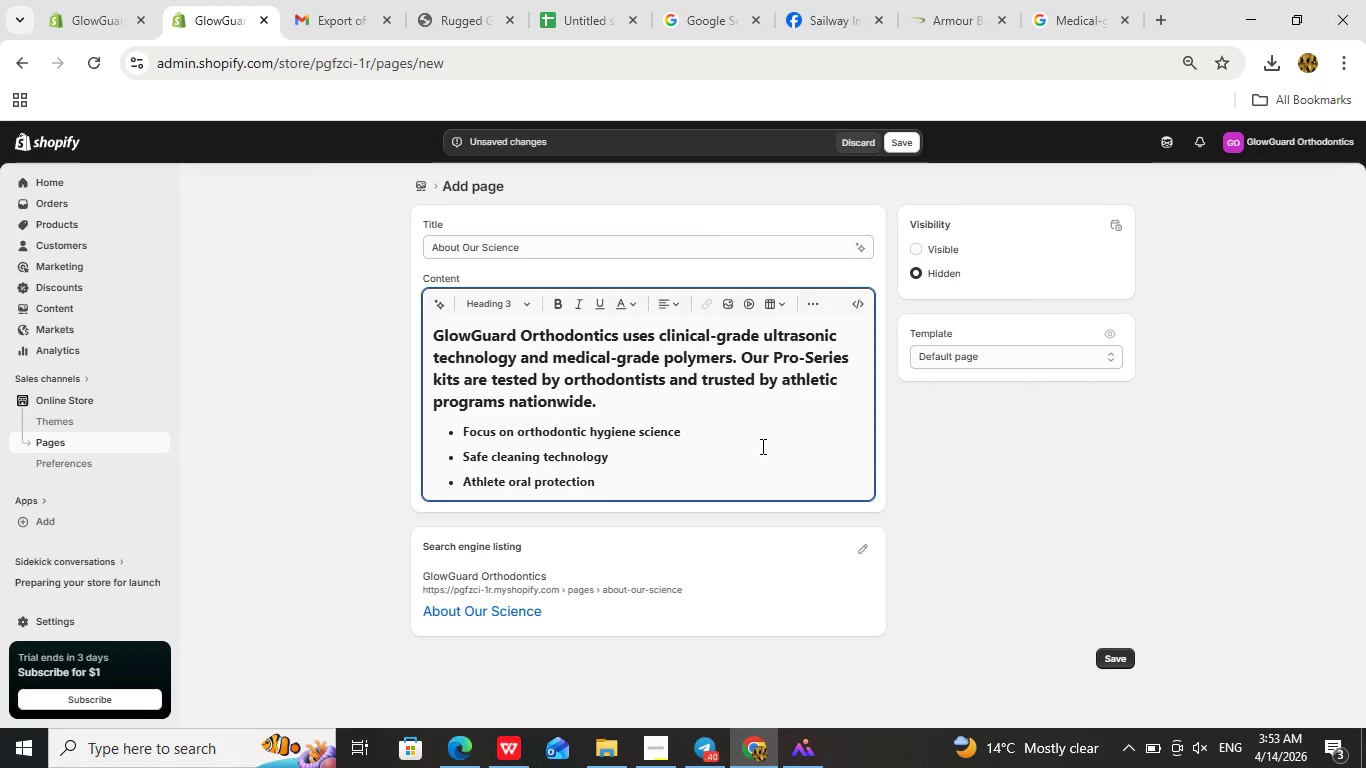 
wait(6.67)
 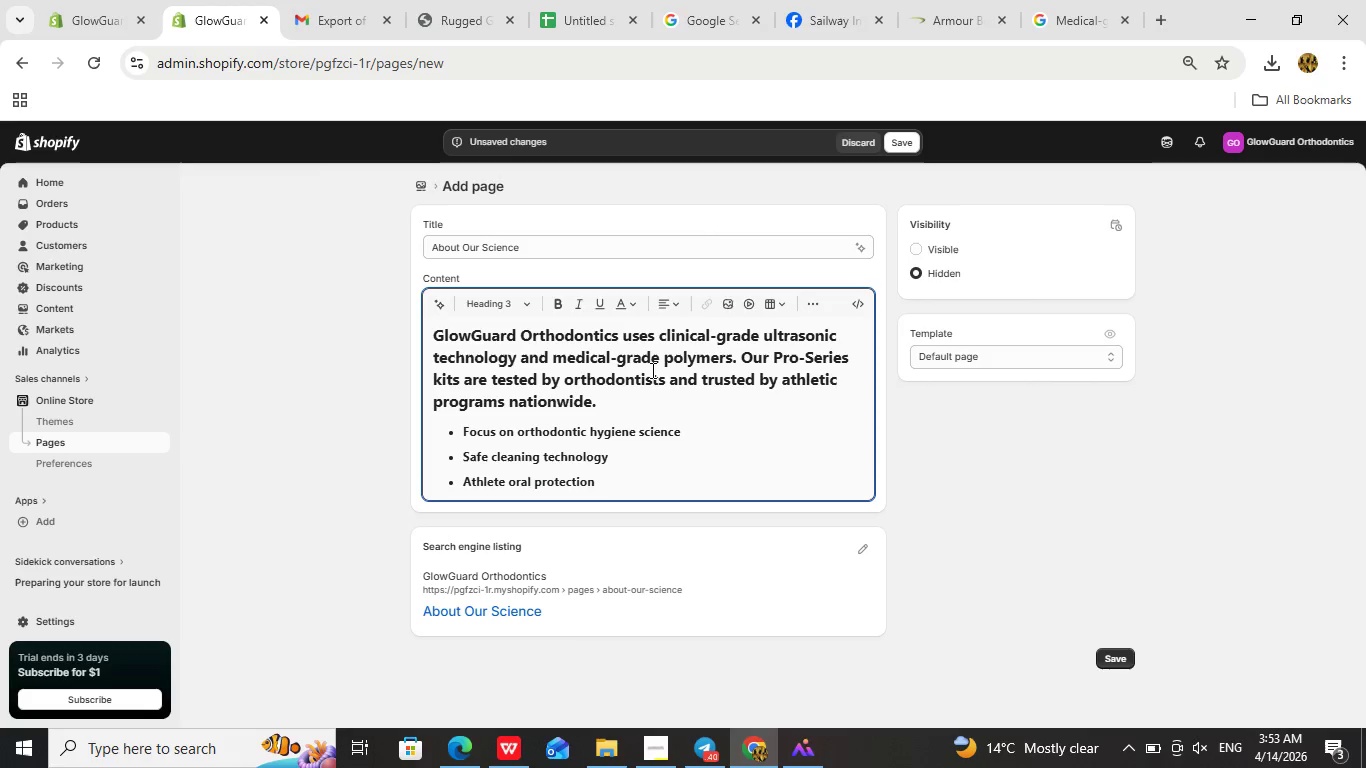 
left_click([858, 548])
 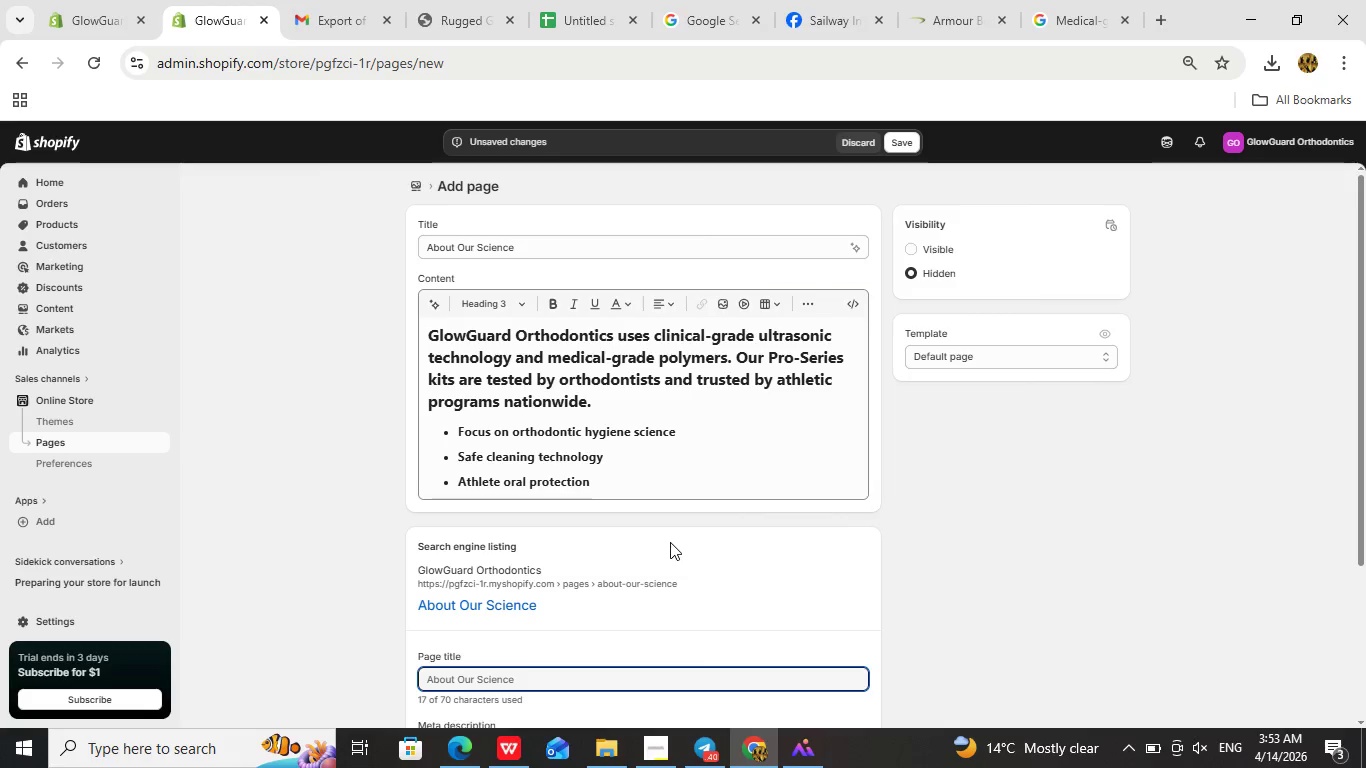 
scroll: coordinate [665, 541], scroll_direction: down, amount: 2.0
 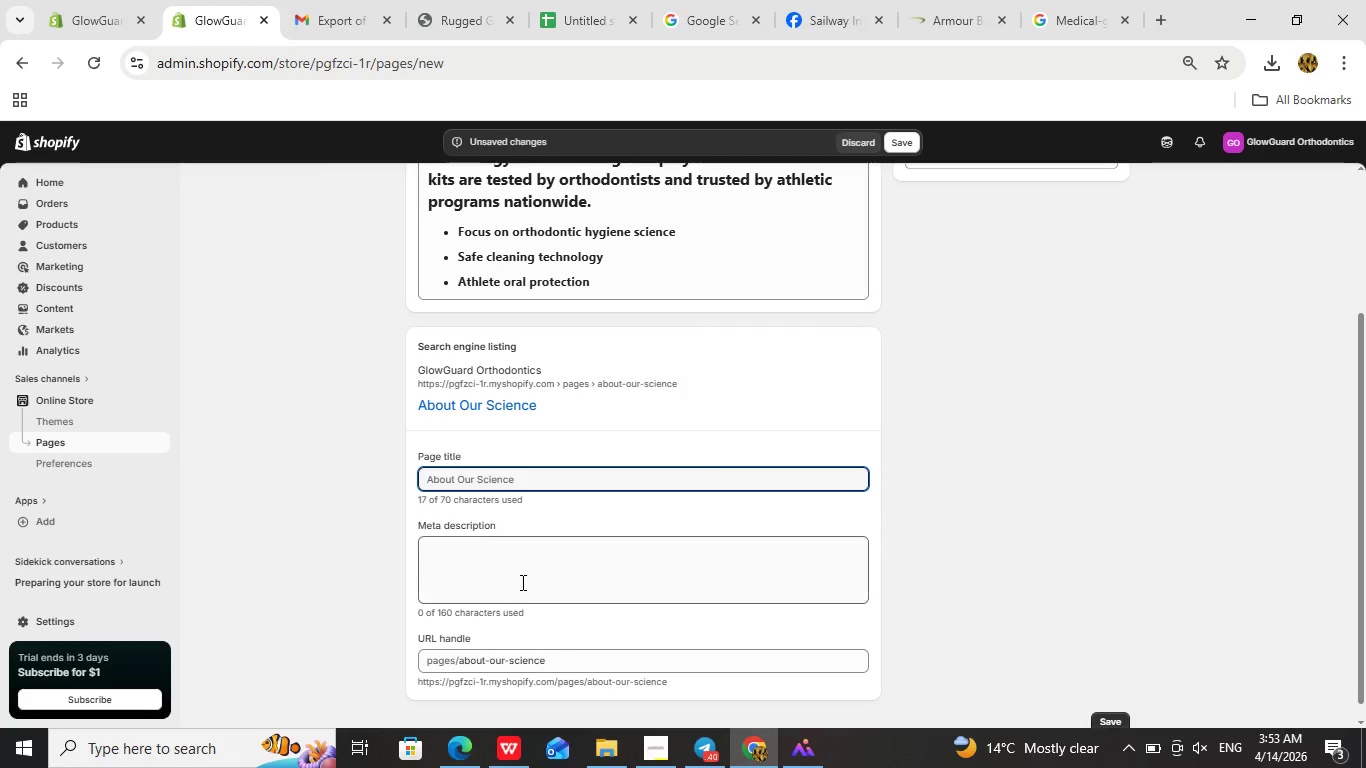 
left_click([522, 591])
 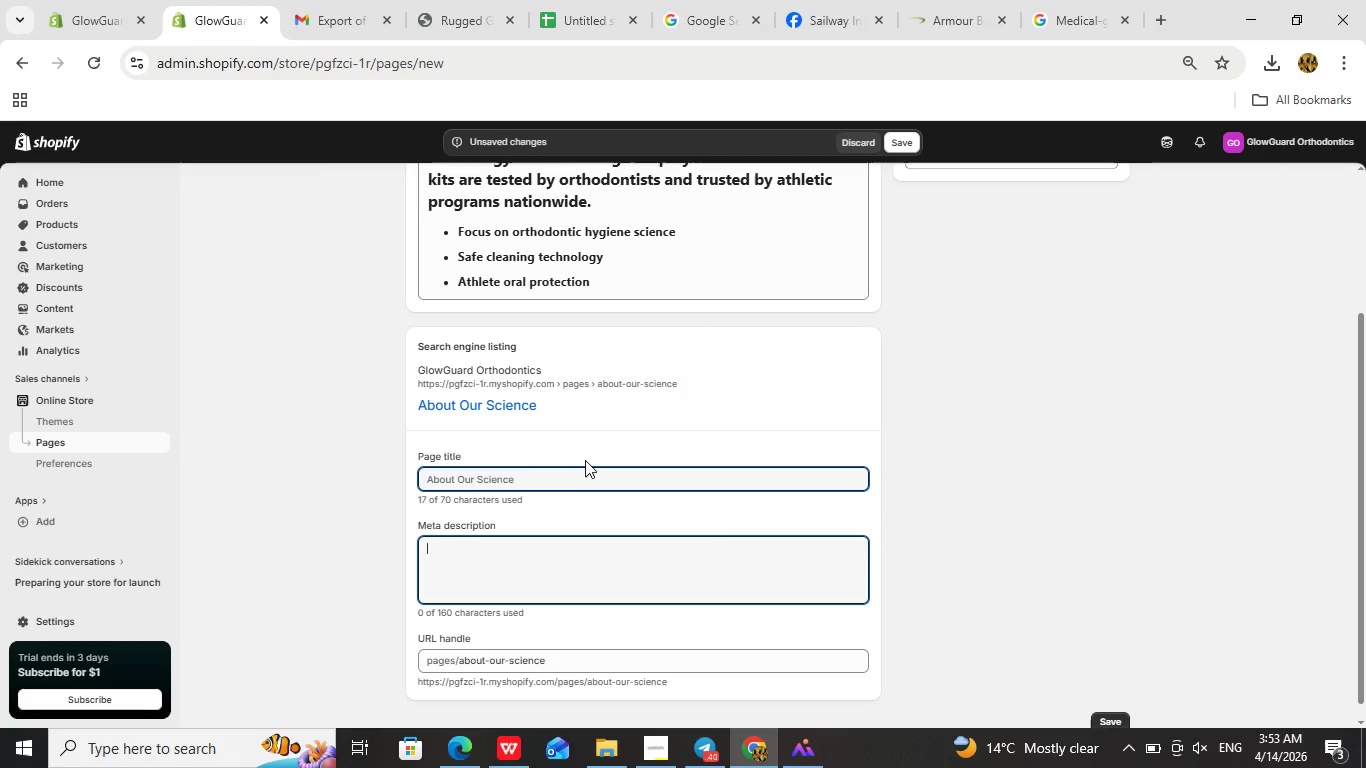 
scroll: coordinate [585, 460], scroll_direction: up, amount: 2.0
 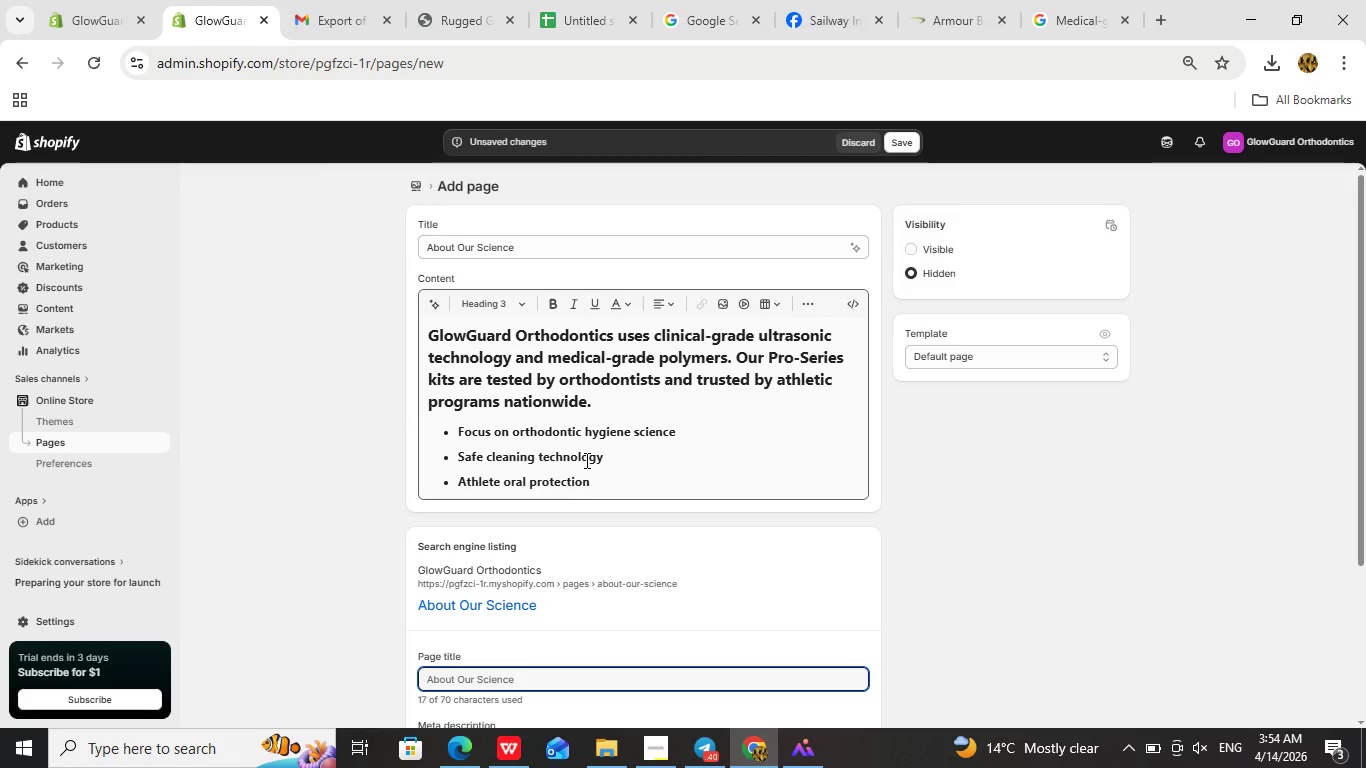 
scroll: coordinate [586, 460], scroll_direction: down, amount: 2.0
 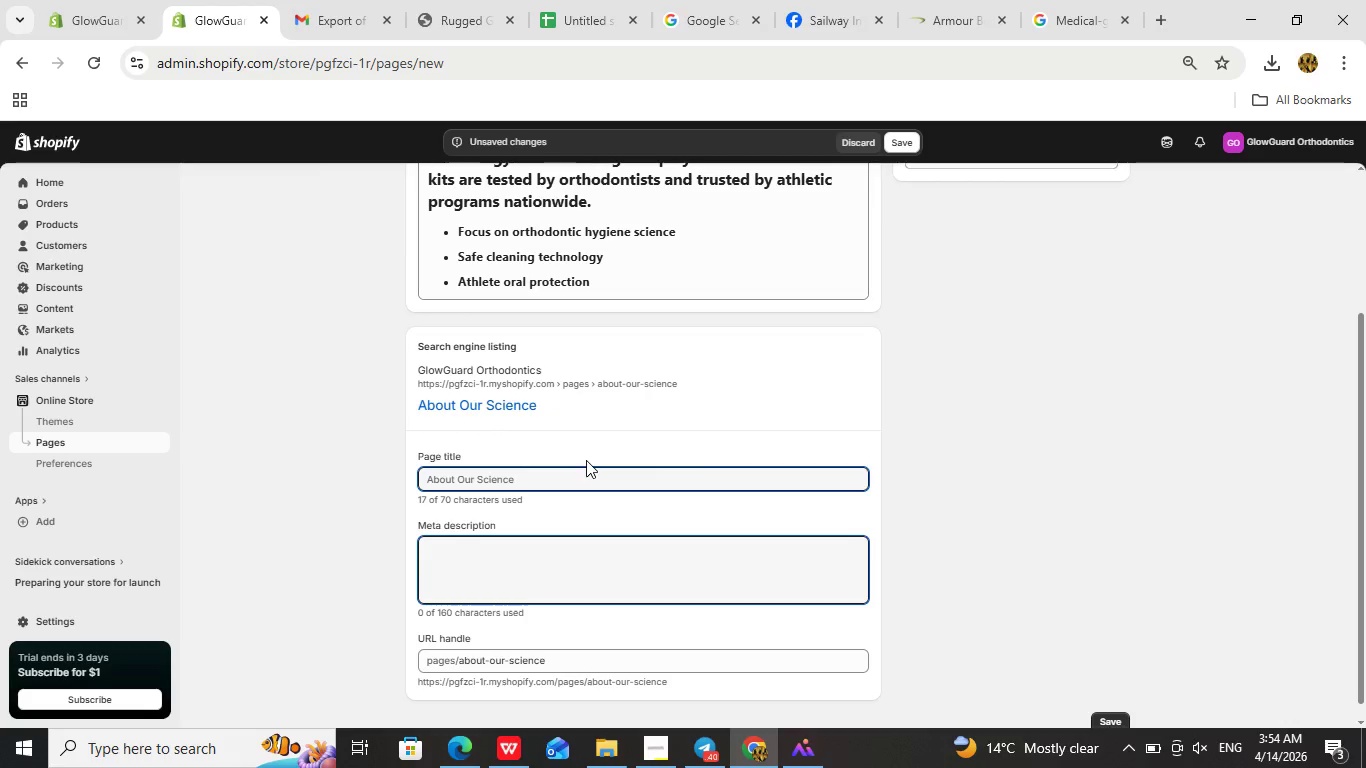 
type(description of the )
 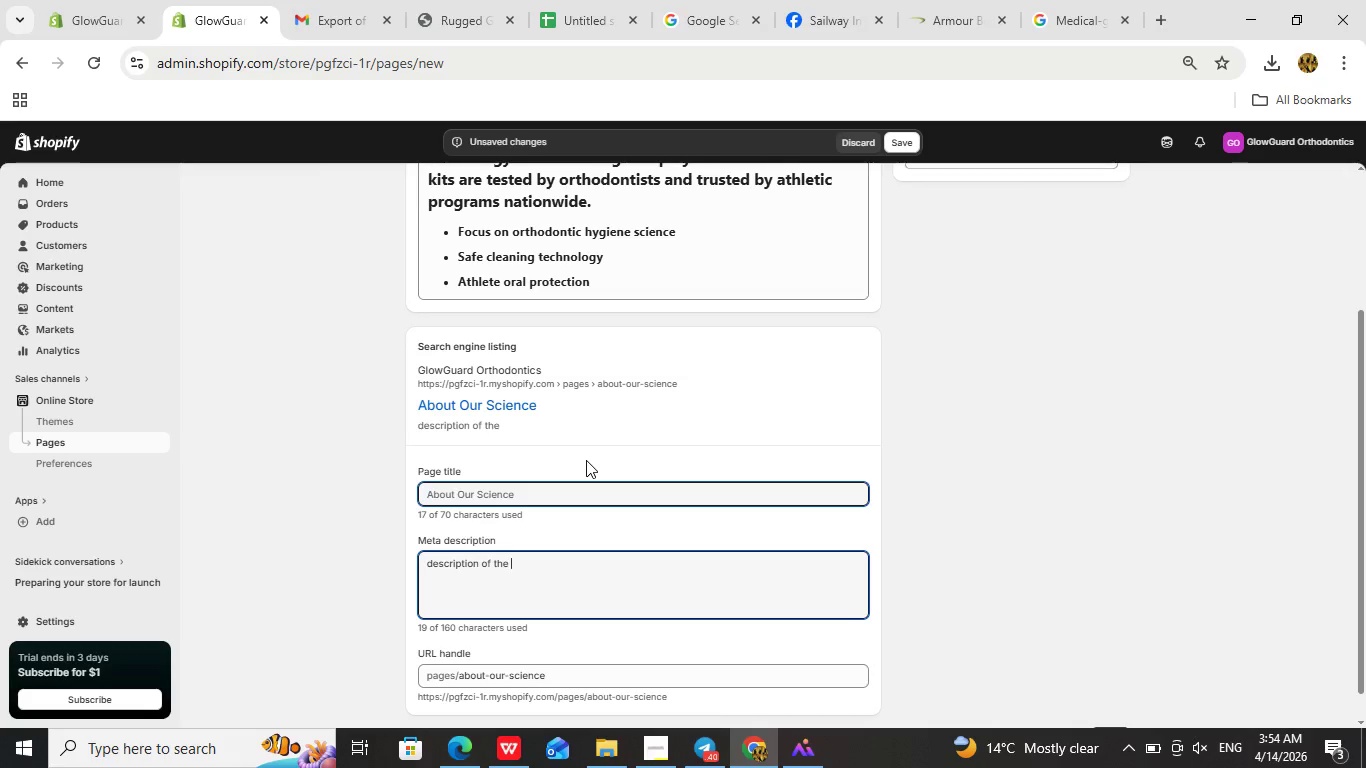 
hold_key(key=Backspace, duration=1.52)
 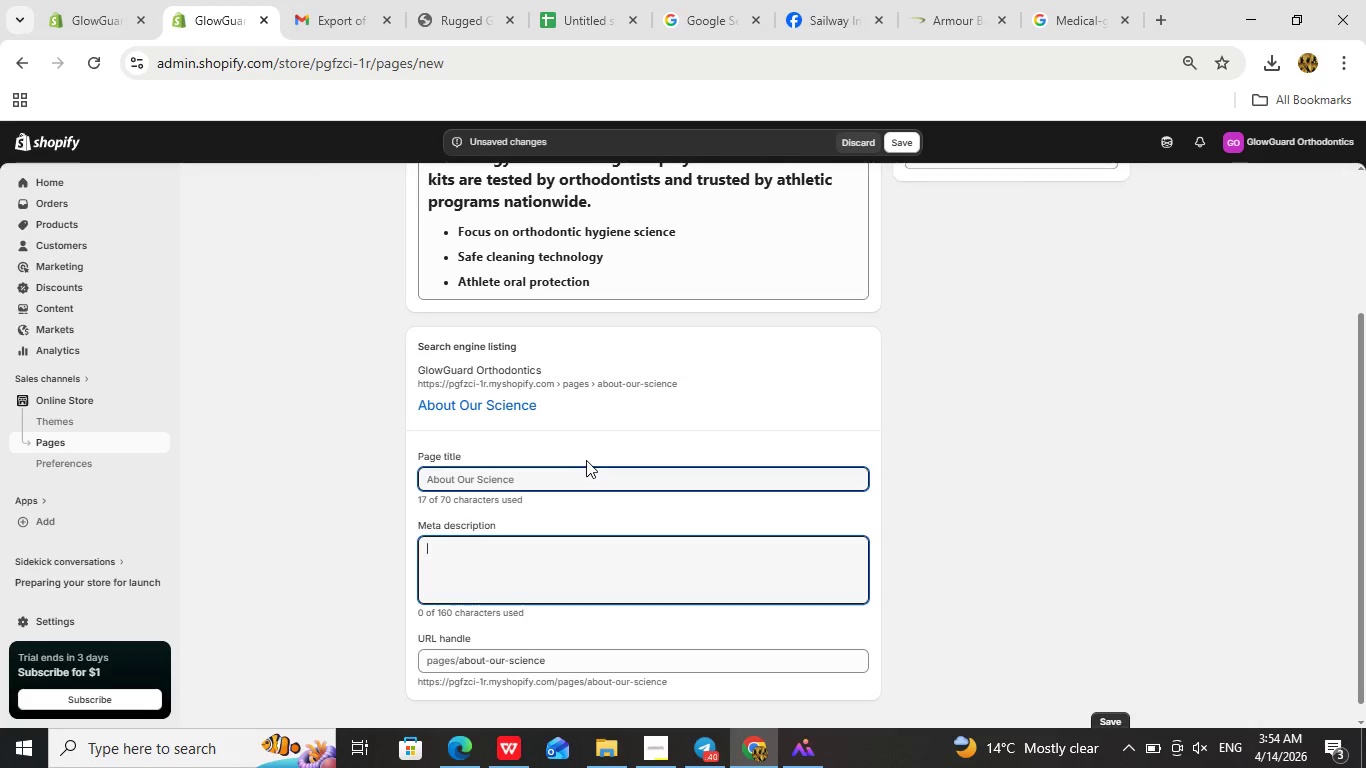 
key(Backspace)
key(Backspace)
type(the science behind our science that we do )
 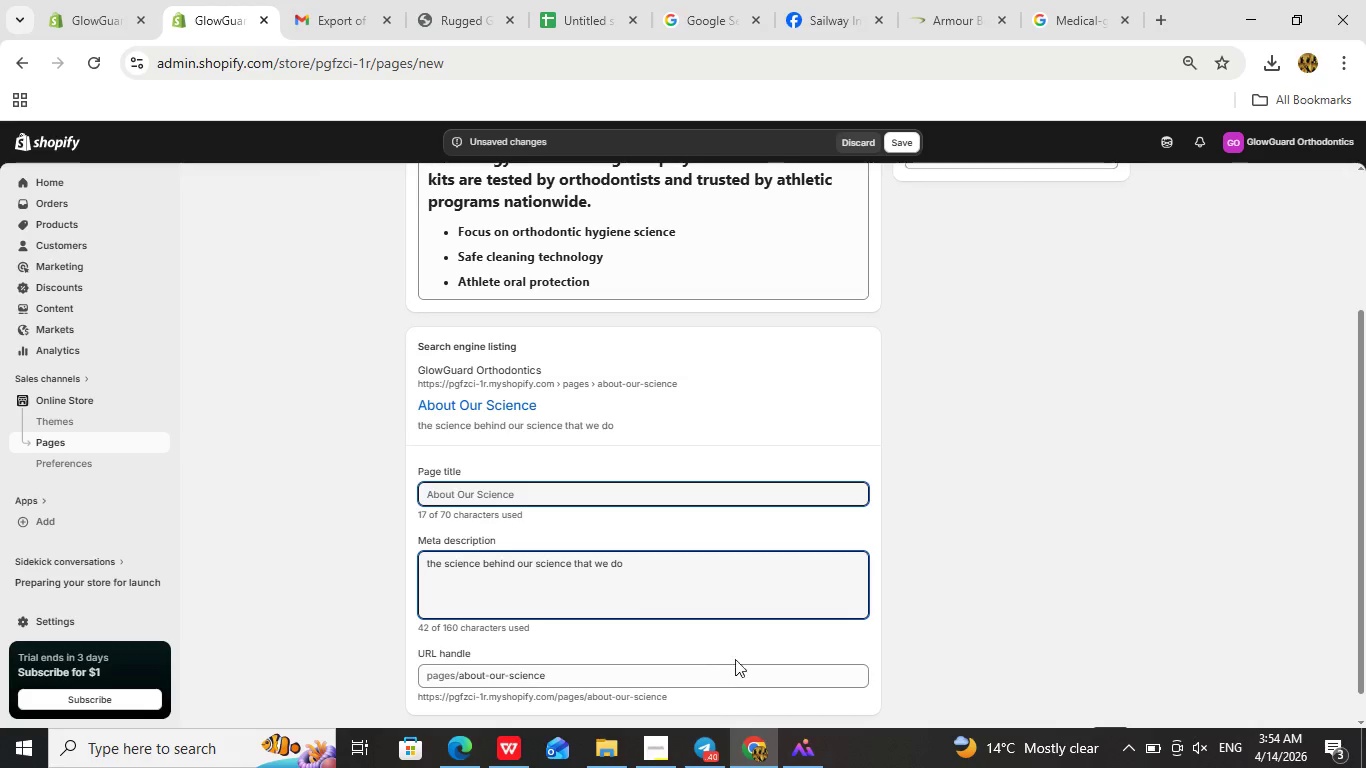 
left_click([962, 594])
 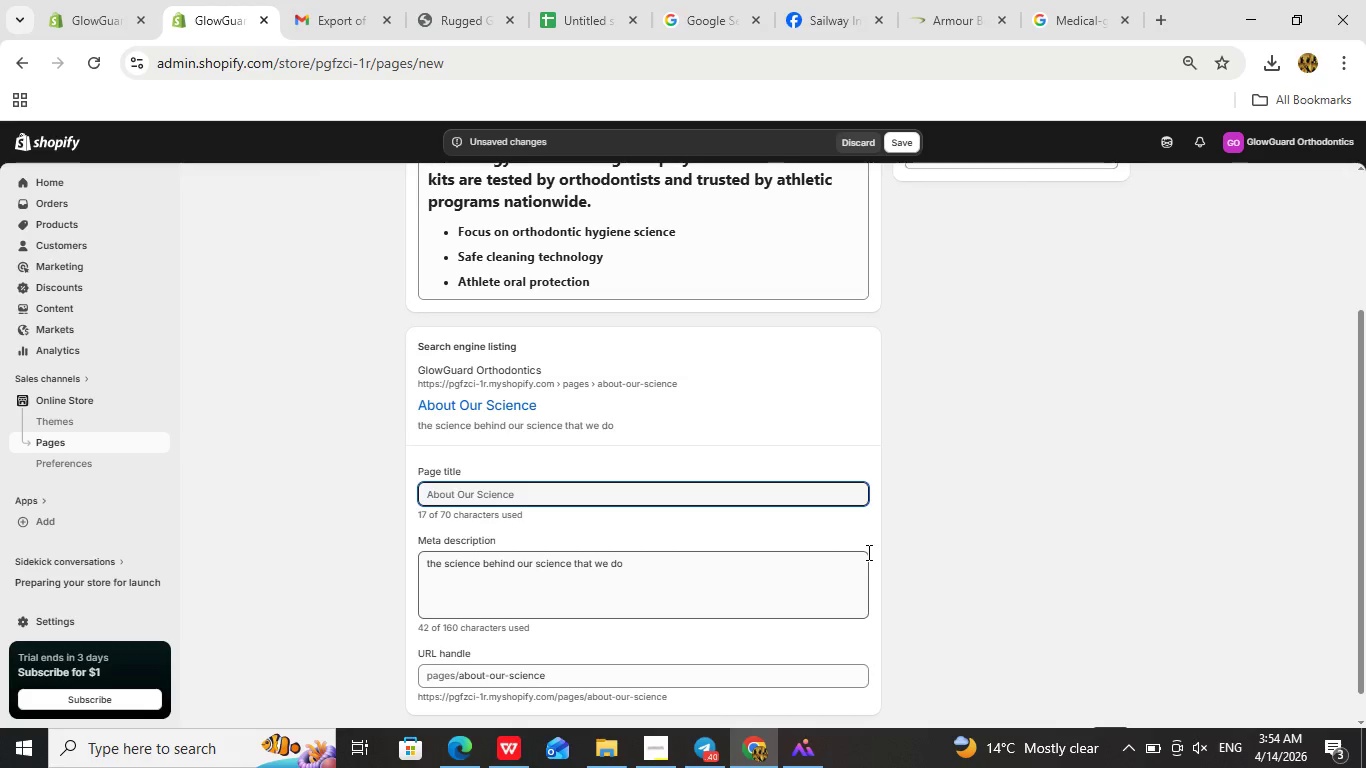 
left_click([720, 590])
 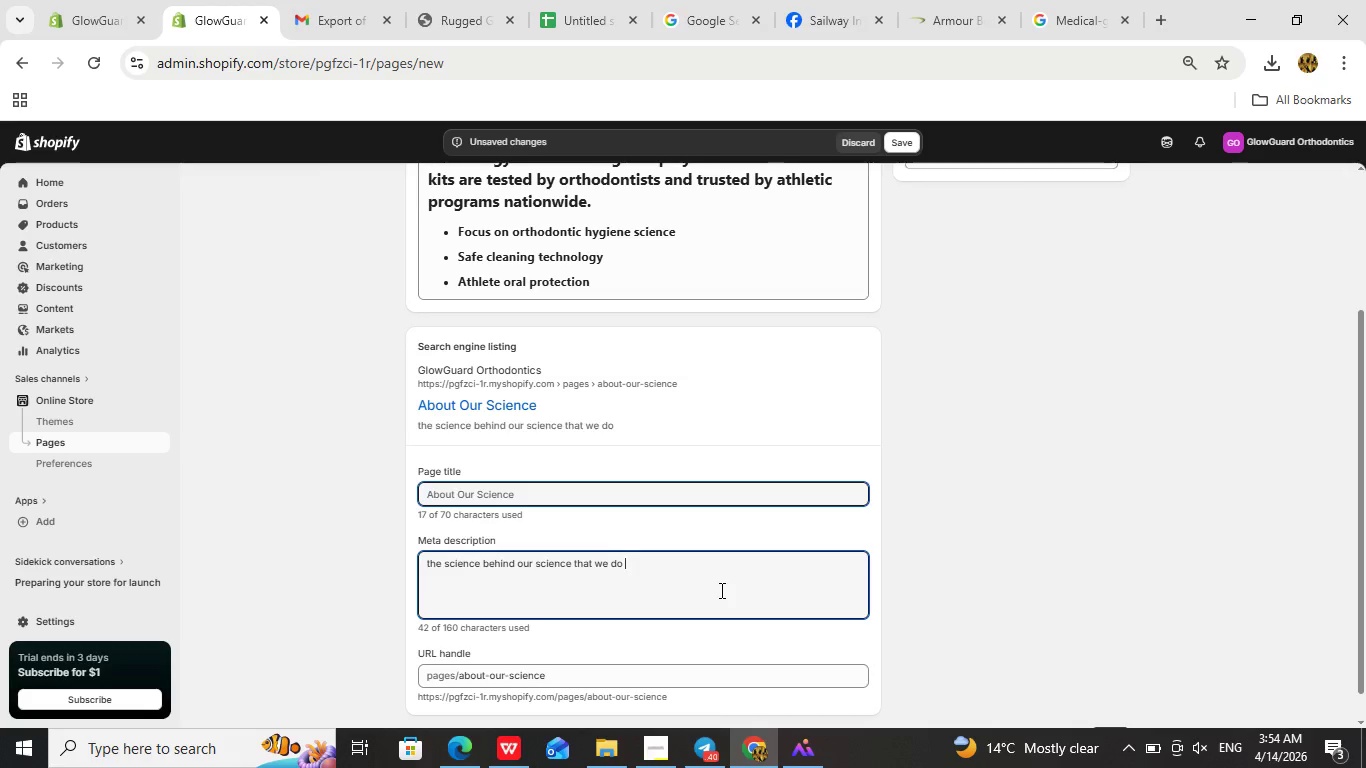 
type( based on the productes )
key(Backspace)
key(Backspace)
key(Backspace)
type( we provide and the service w )
key(Backspace)
type(e give.)
 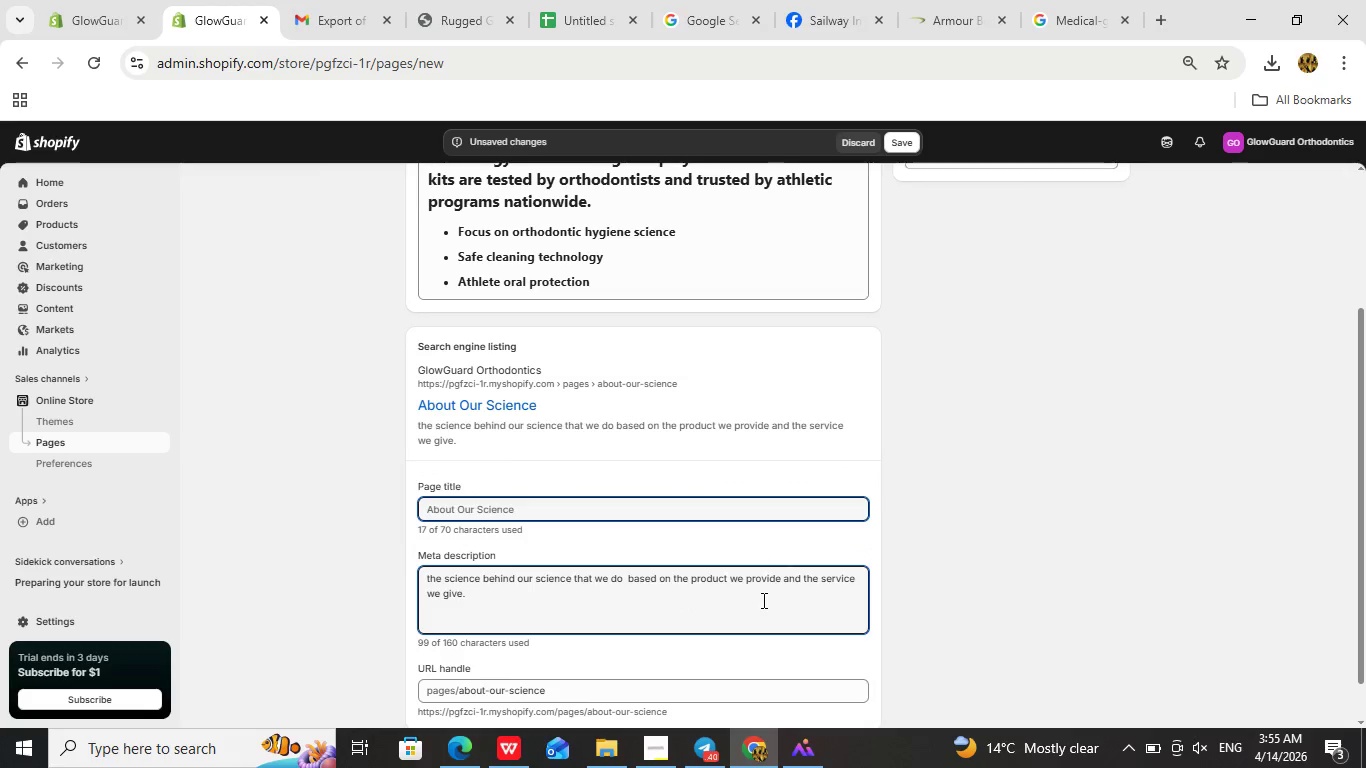 
scroll: coordinate [558, 603], scroll_direction: down, amount: 2.0
 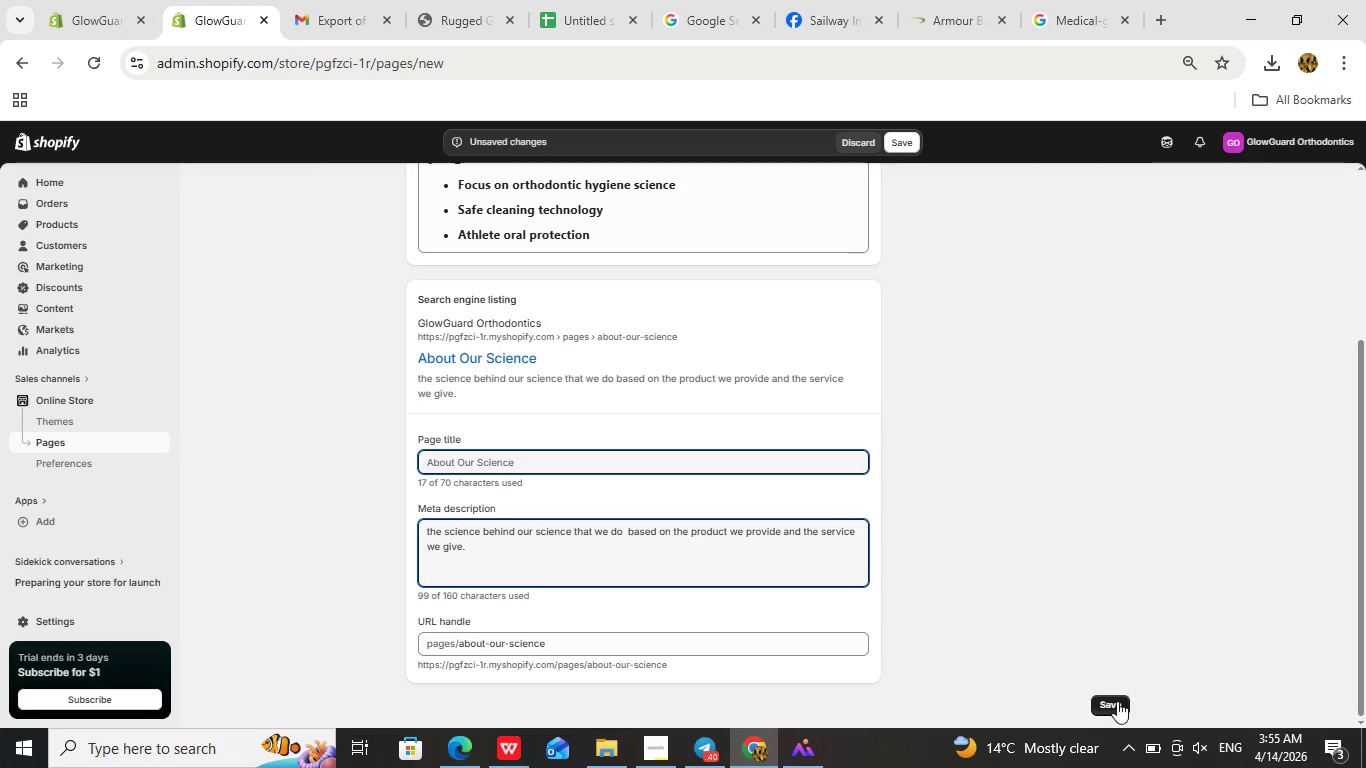 
left_click([1117, 701])
 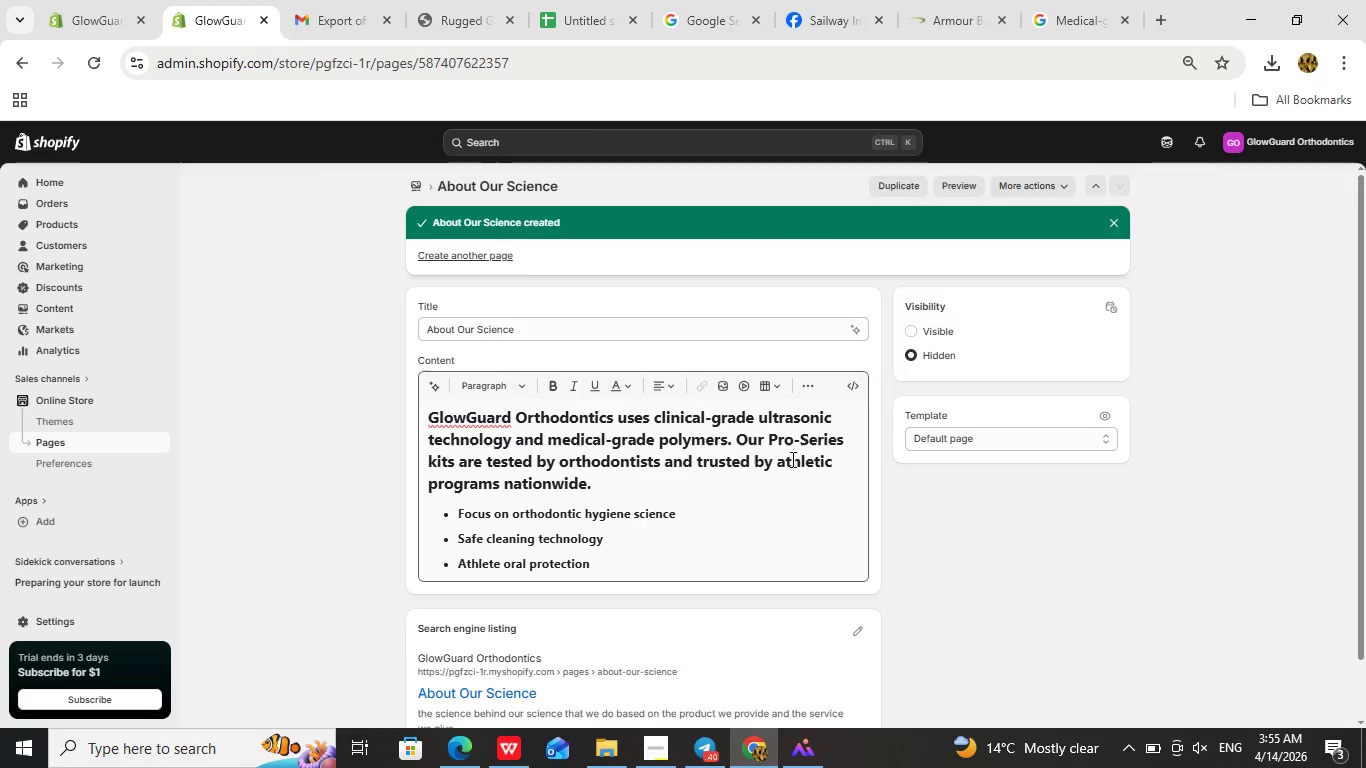 
wait(5.5)
 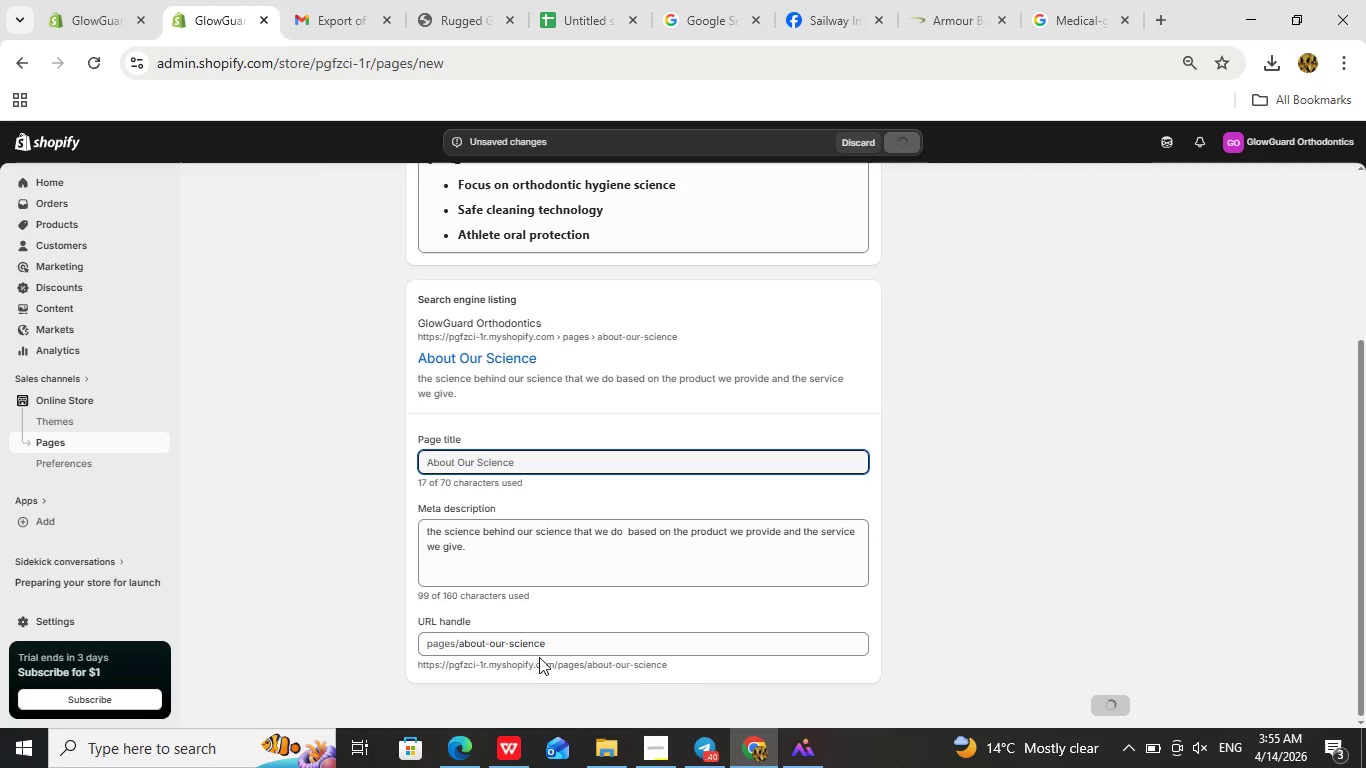 
scroll: coordinate [648, 437], scroll_direction: down, amount: 6.0
 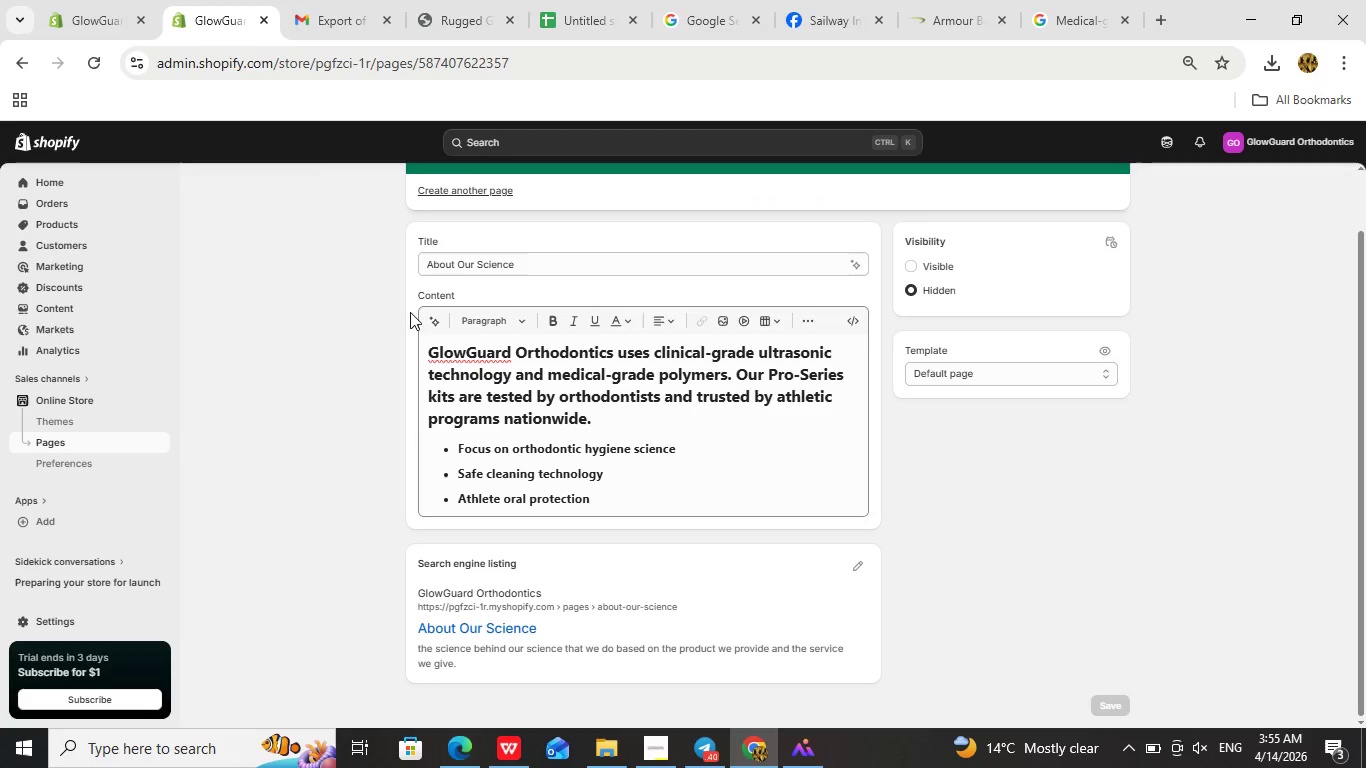 
scroll: coordinate [521, 274], scroll_direction: up, amount: 3.0
 